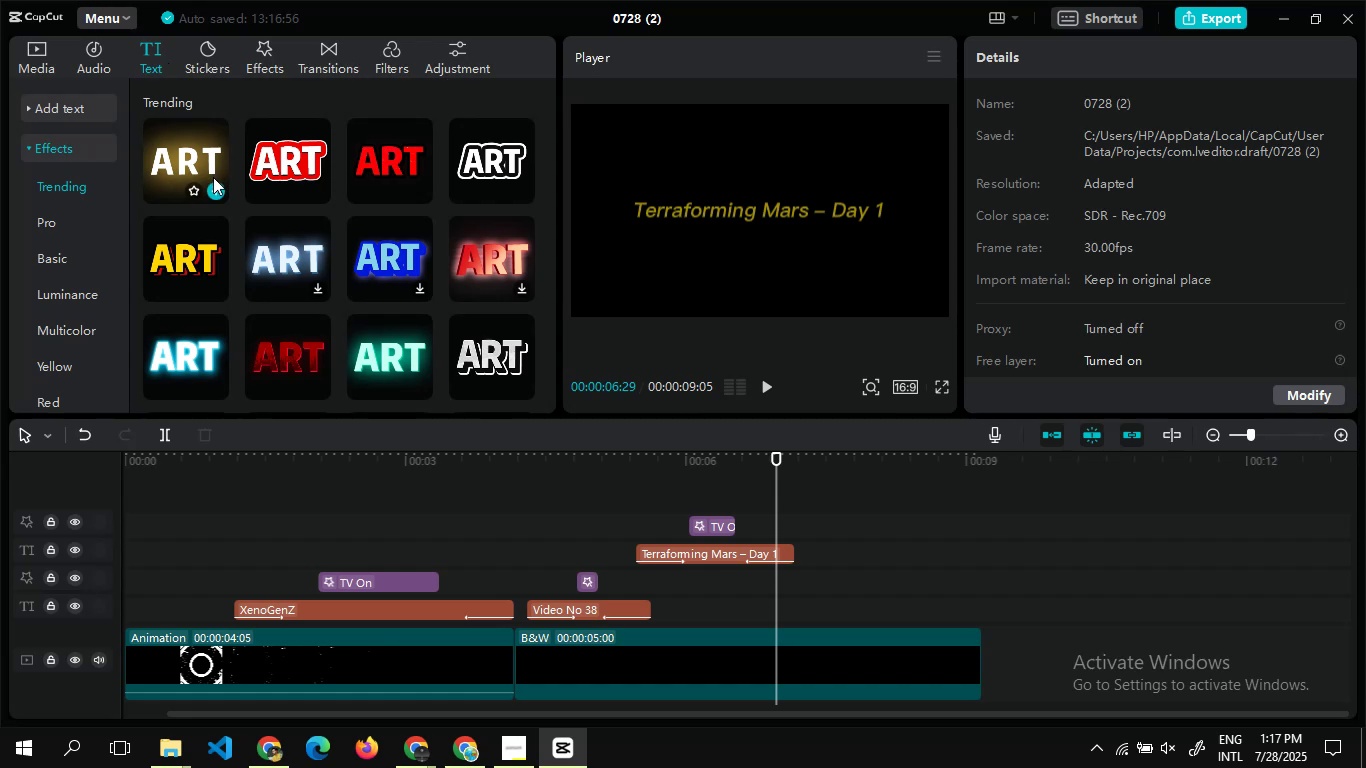 
left_click([214, 187])
 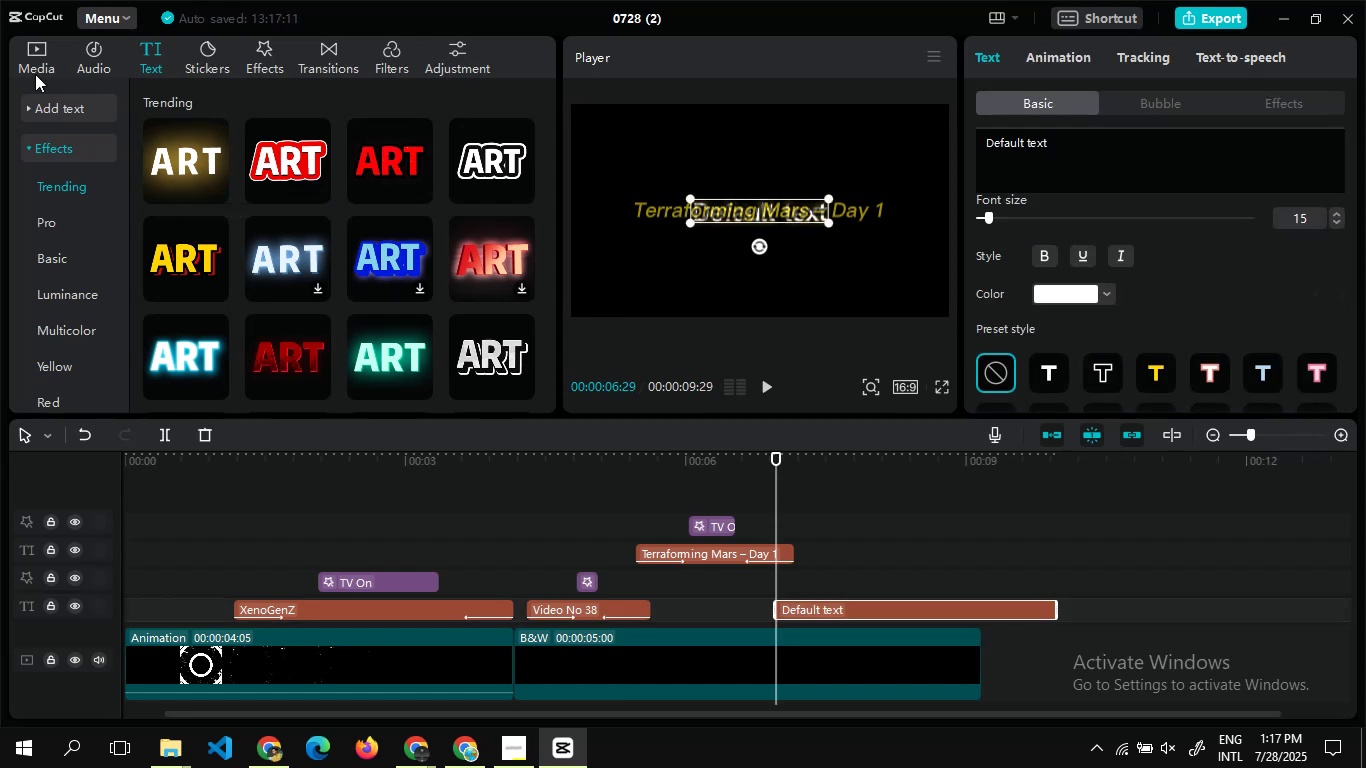 
left_click([33, 66])
 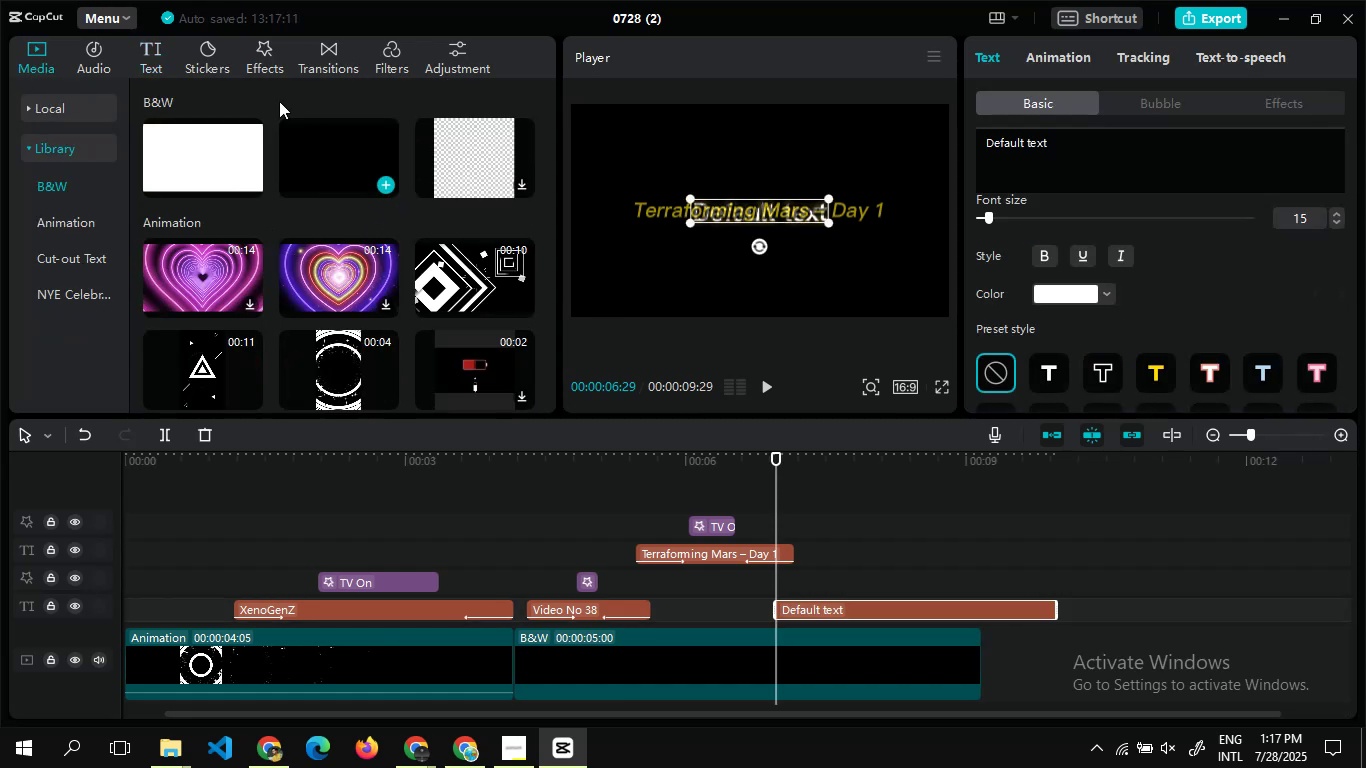 
left_click([159, 65])
 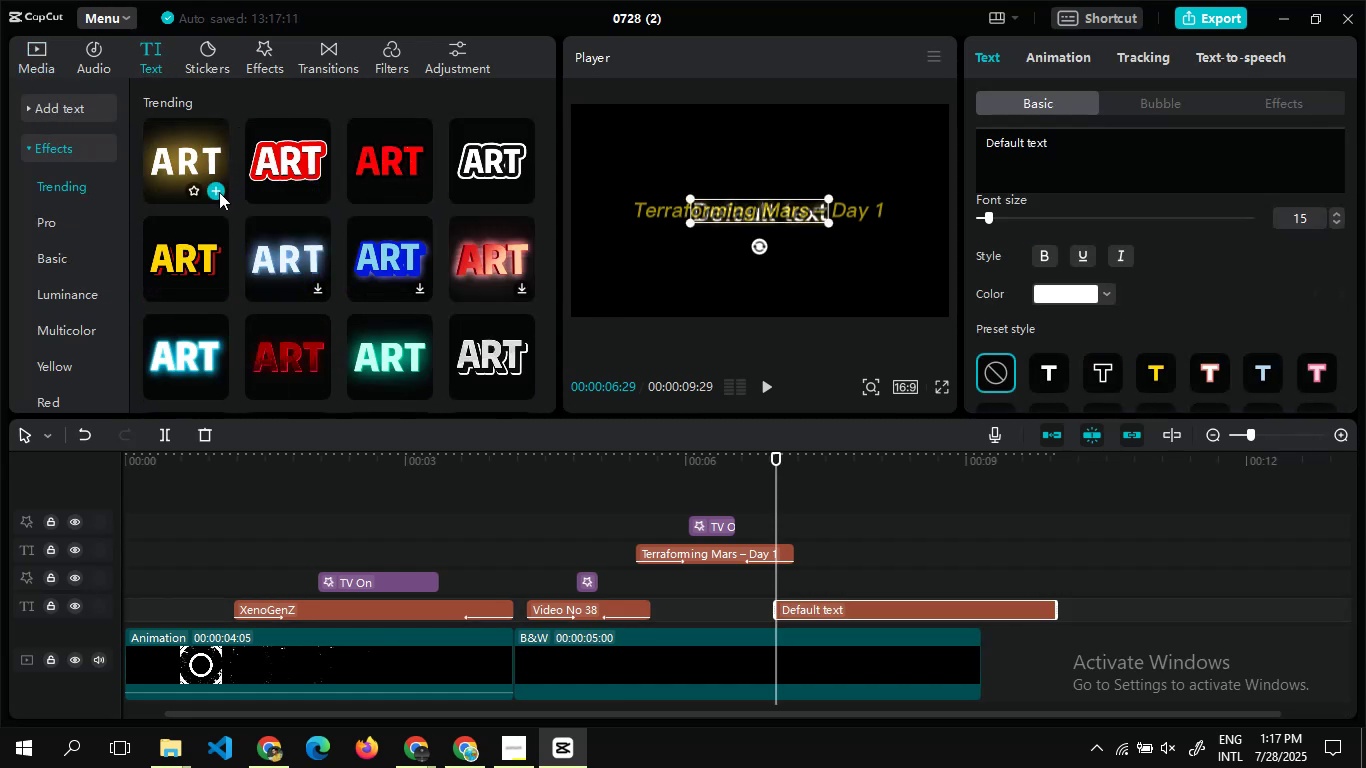 
left_click([217, 192])
 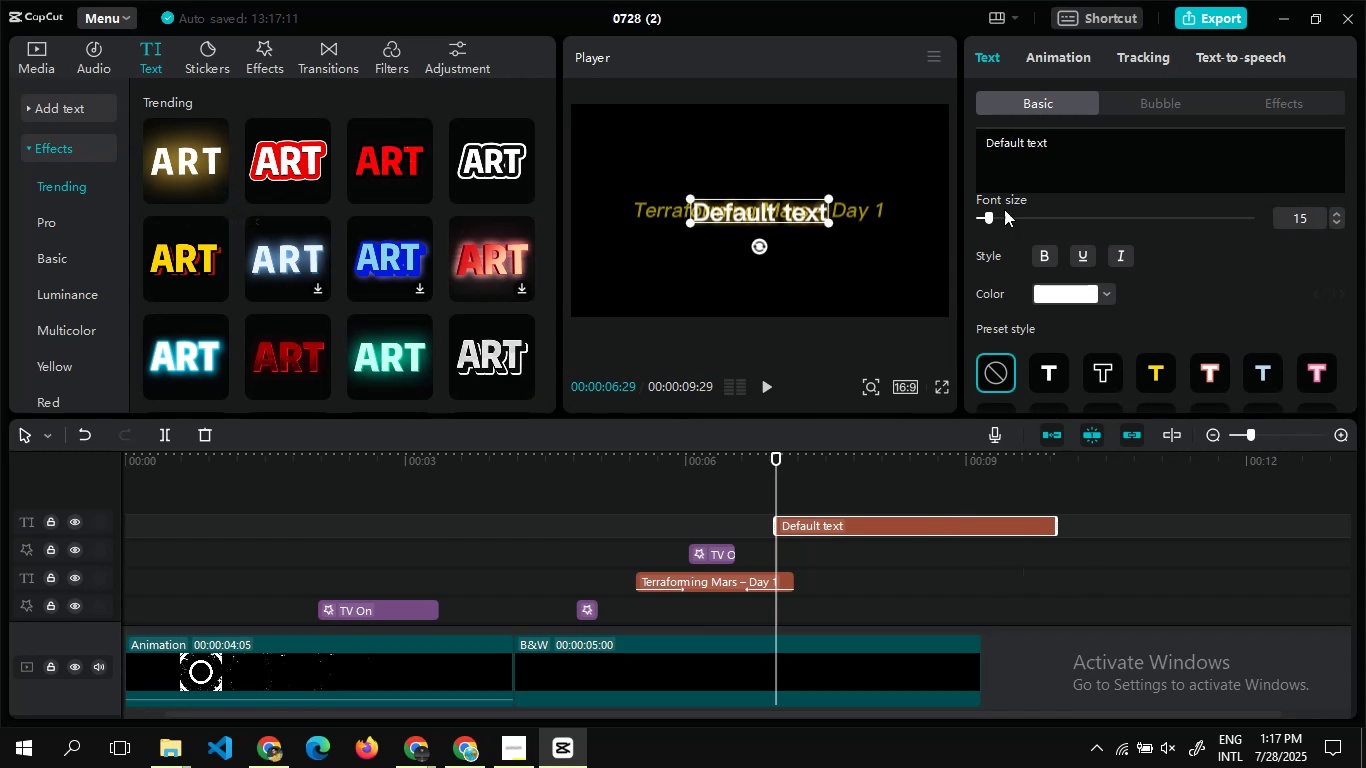 
left_click_drag(start_coordinate=[1078, 160], to_coordinate=[927, 129])
 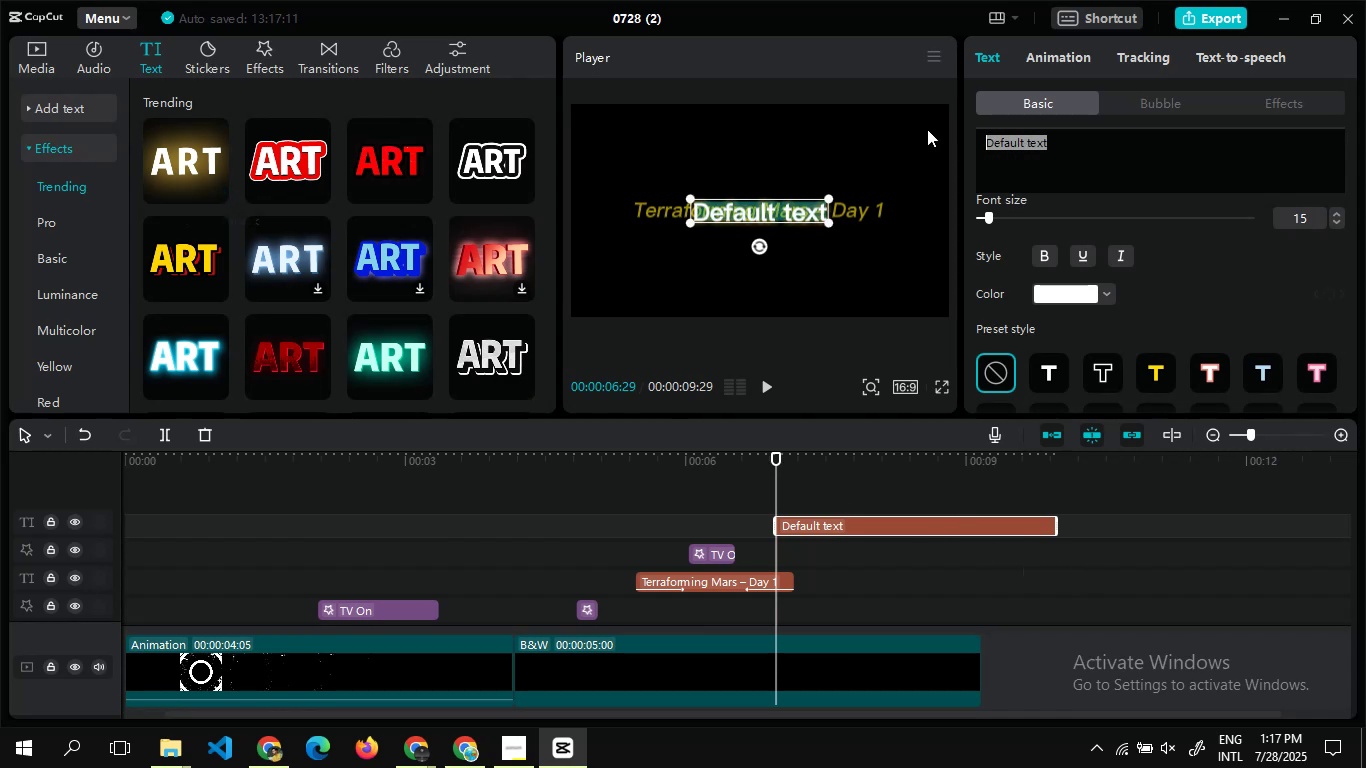 
type(Let'')
key(Backspace)
type(s ive in)
 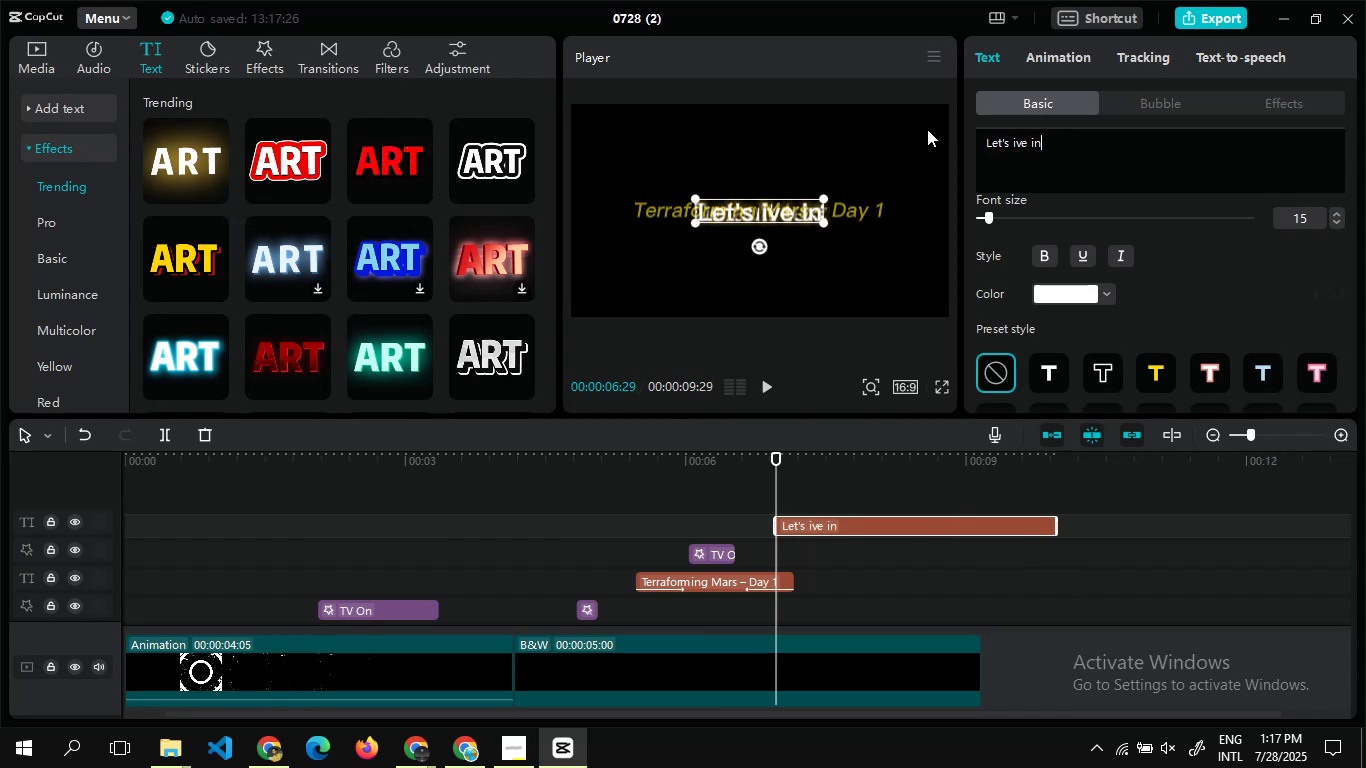 
left_click([1014, 143])
 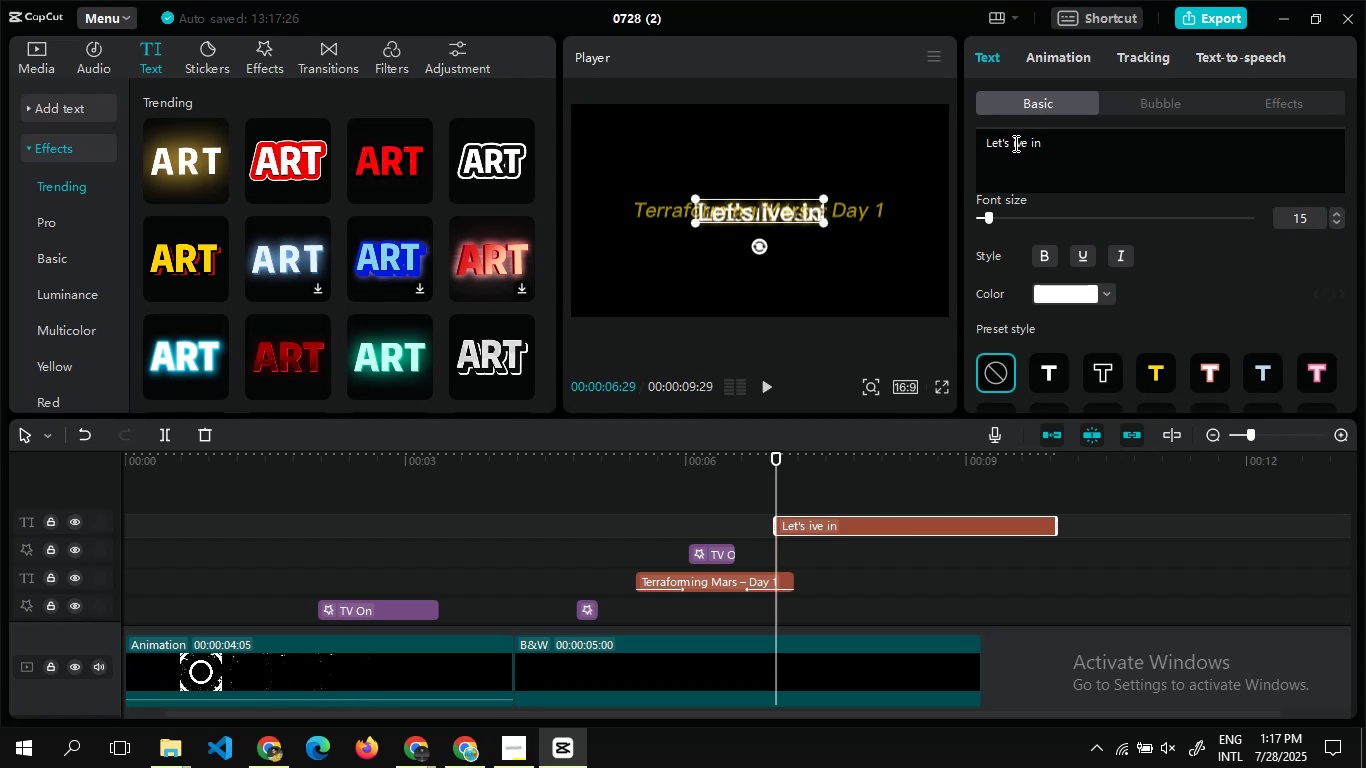 
hold_key(key=ShiftLeft, duration=0.42)
 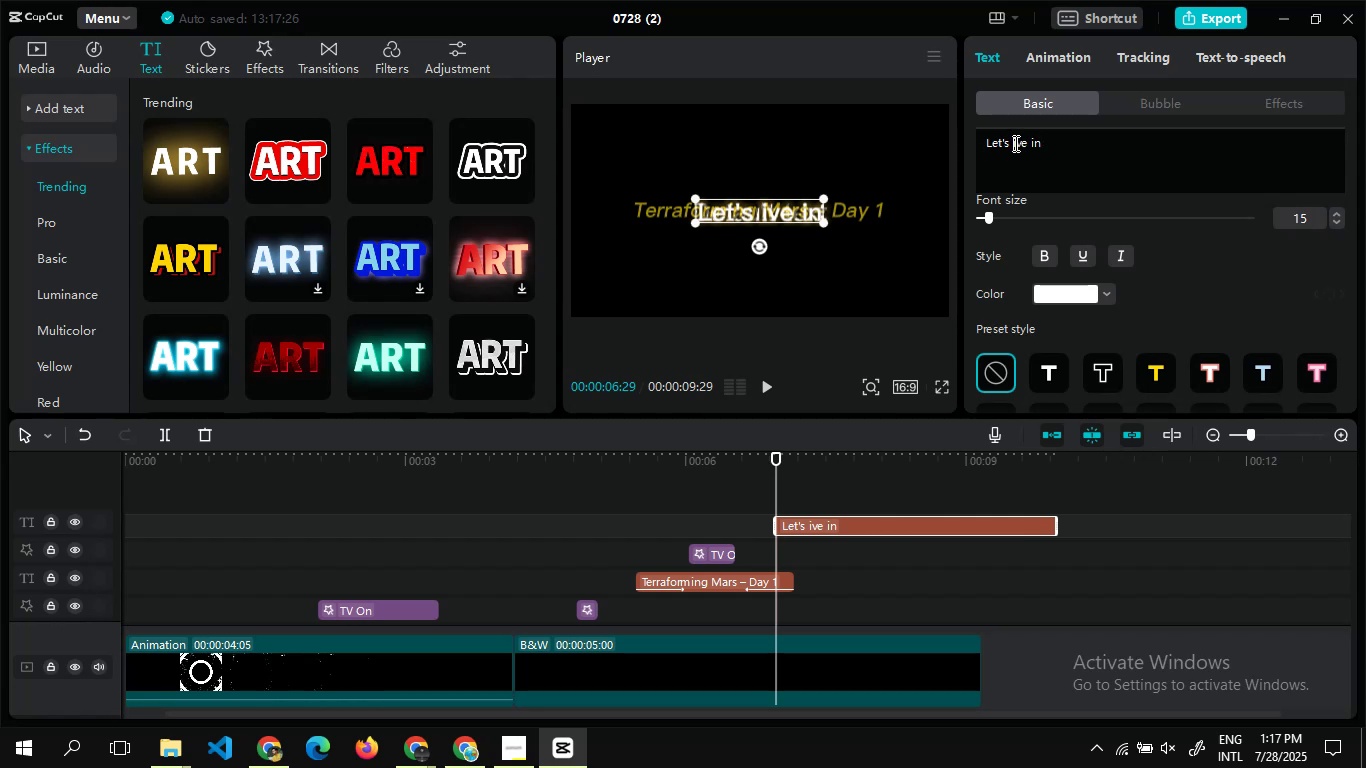 
key(Shift+ShiftLeft)
 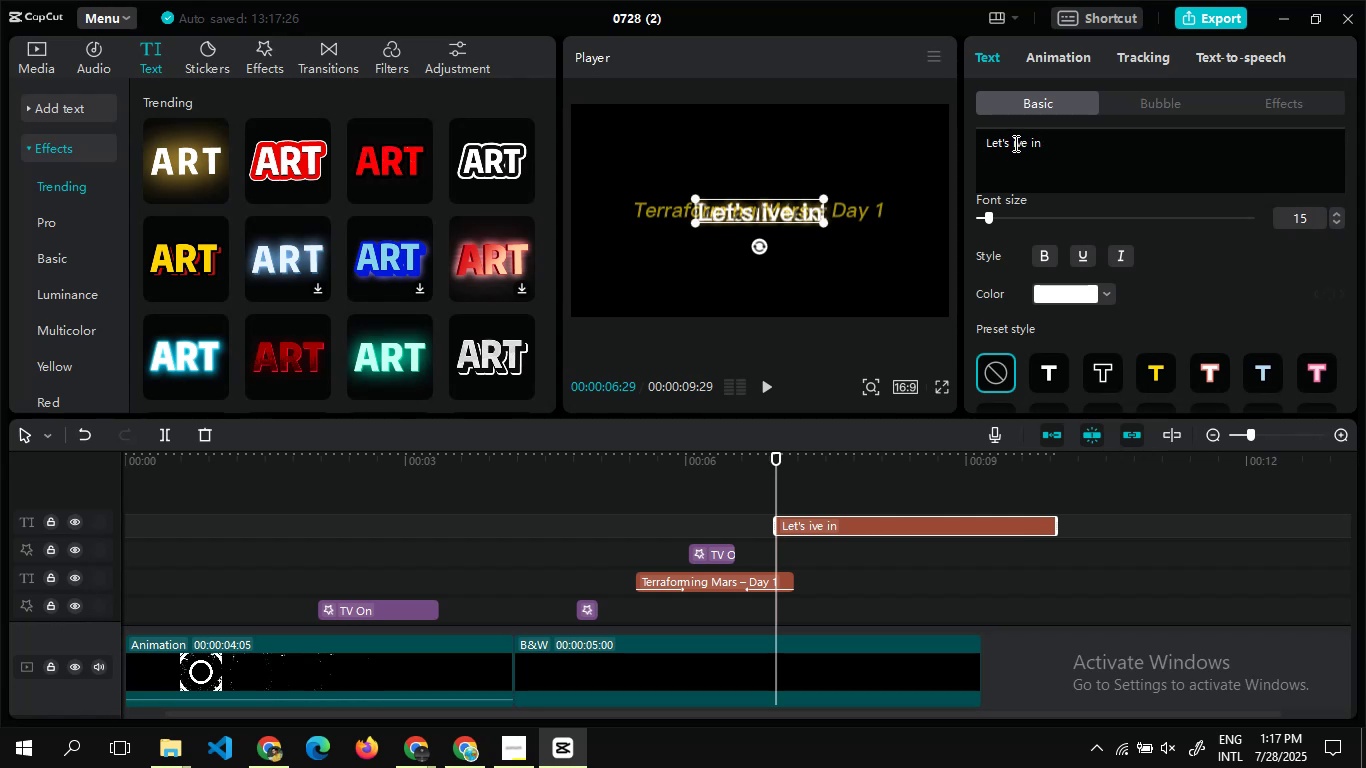 
key(Shift+D)
 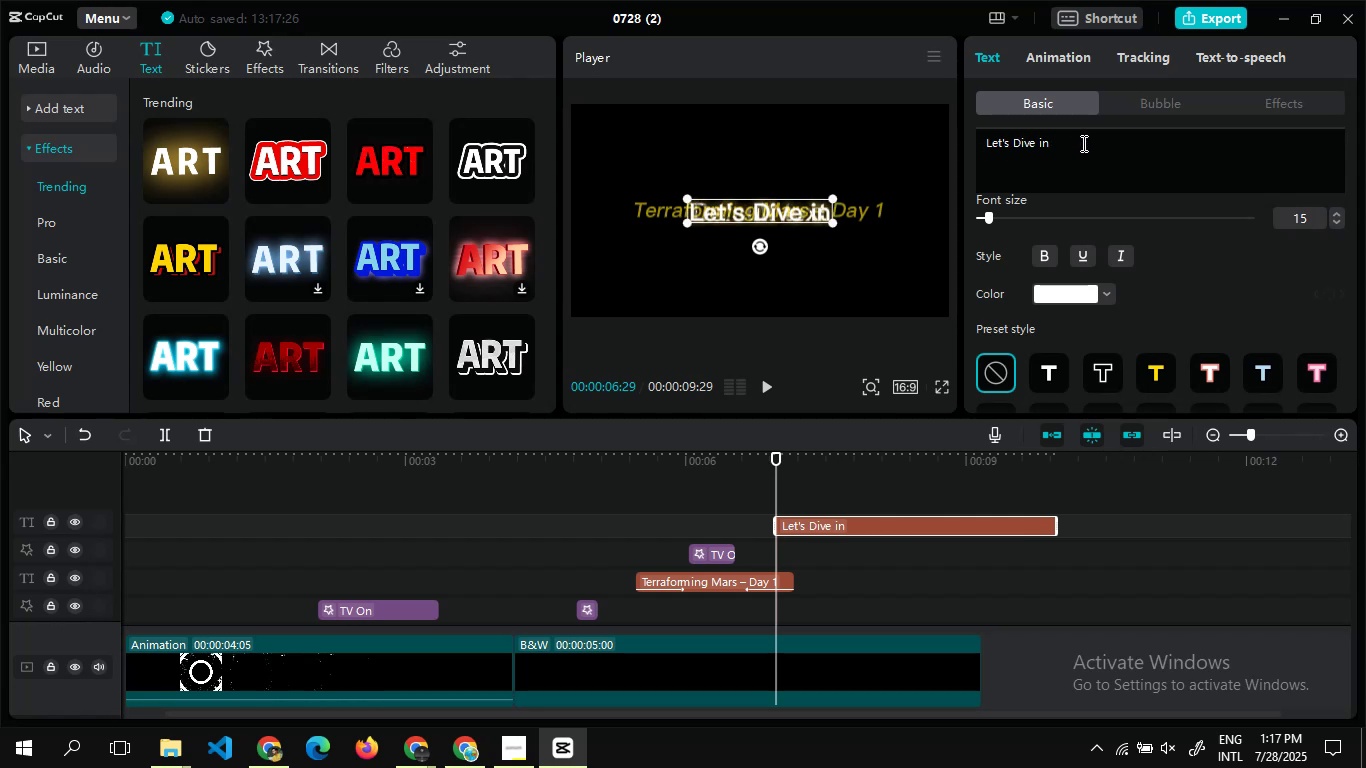 
left_click([1082, 143])
 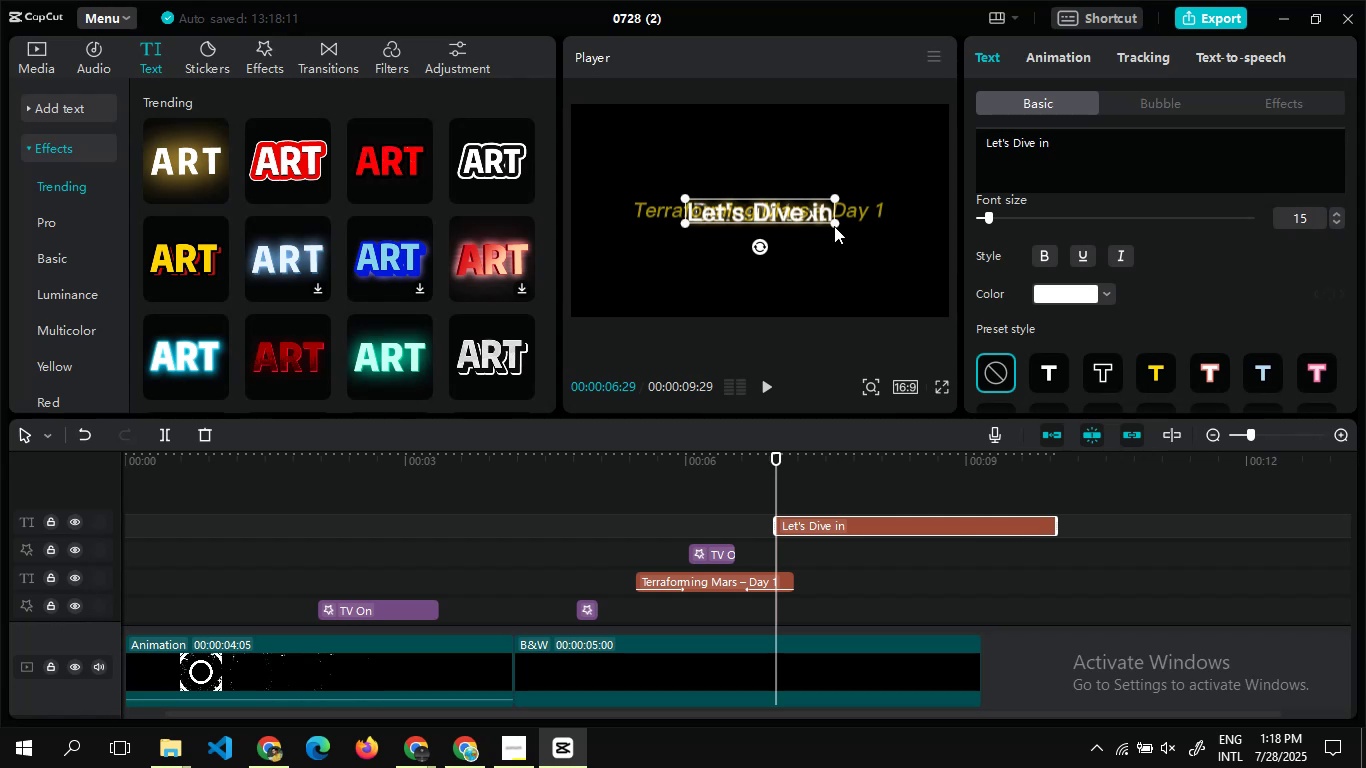 
wait(45.33)
 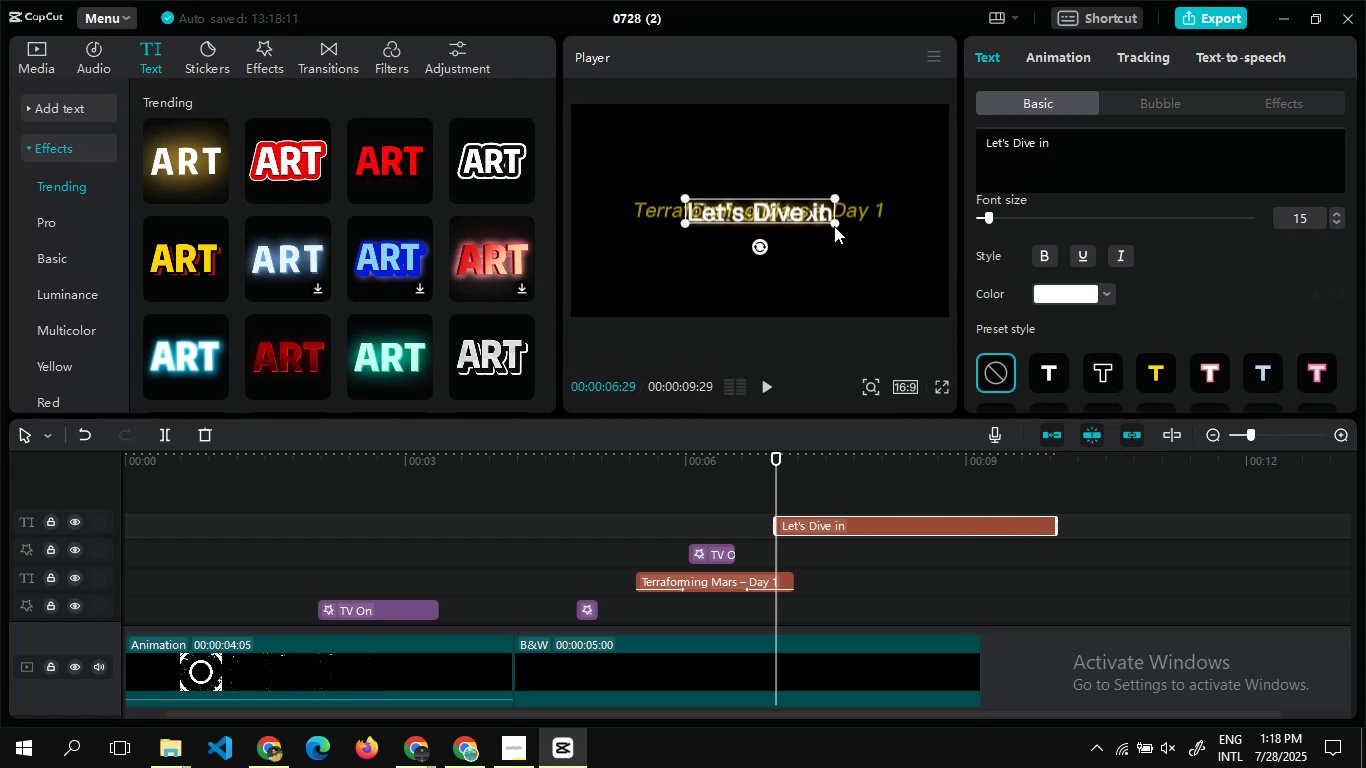 
left_click_drag(start_coordinate=[1057, 533], to_coordinate=[920, 542])
 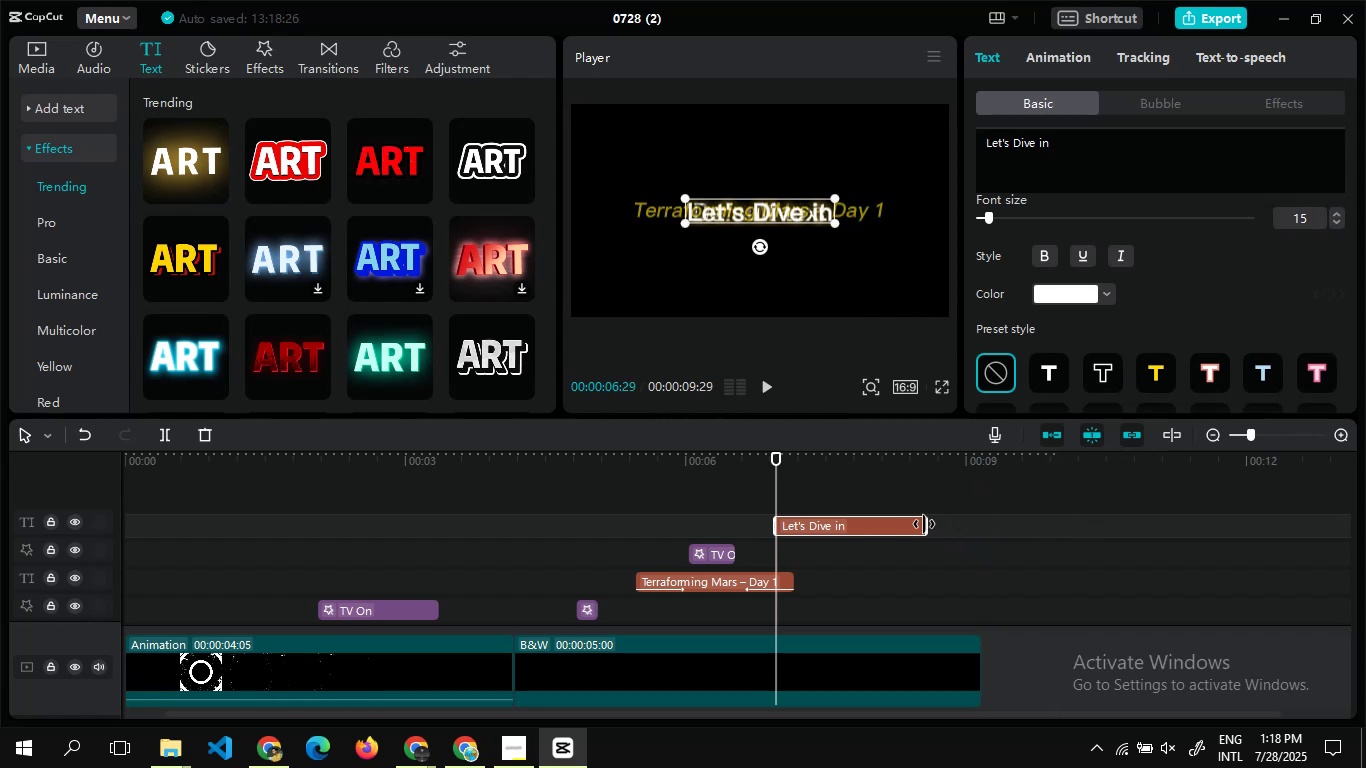 
left_click_drag(start_coordinate=[928, 527], to_coordinate=[907, 527])
 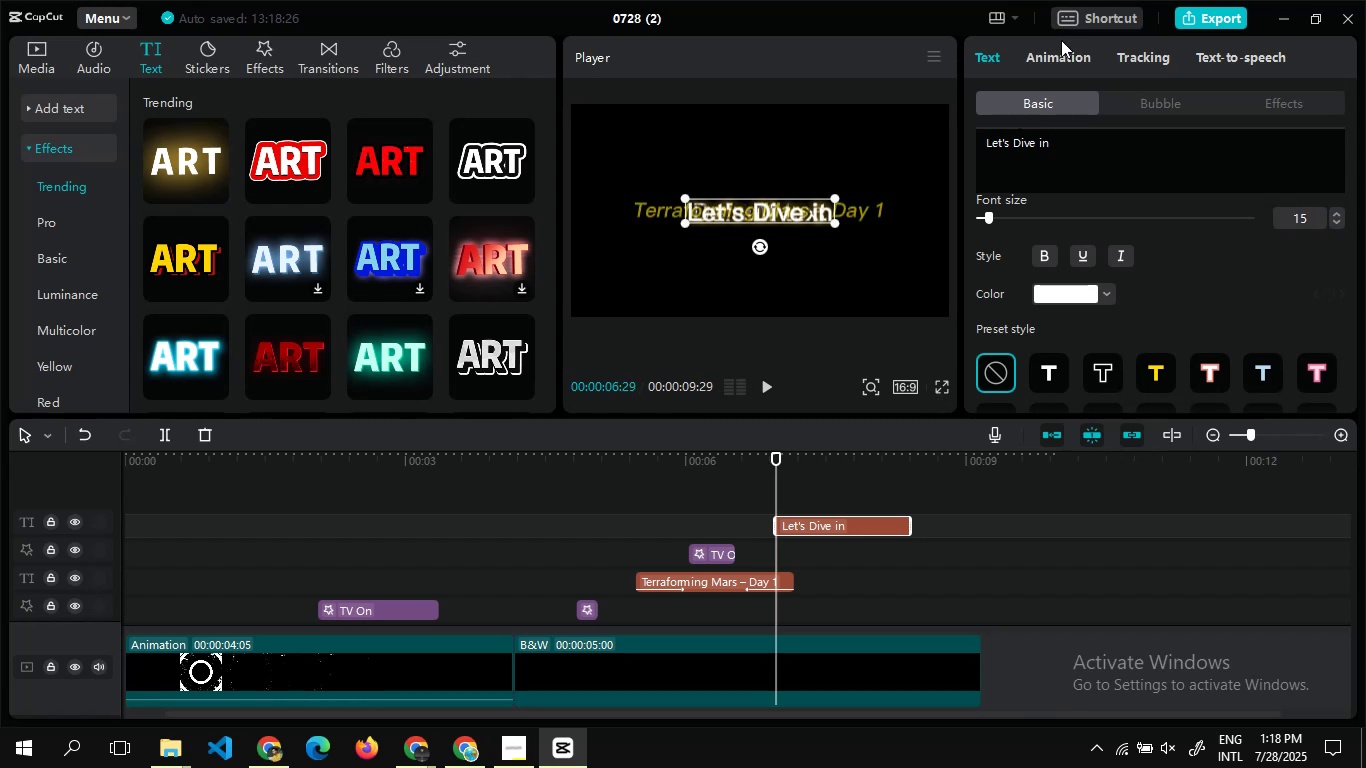 
left_click([1061, 62])
 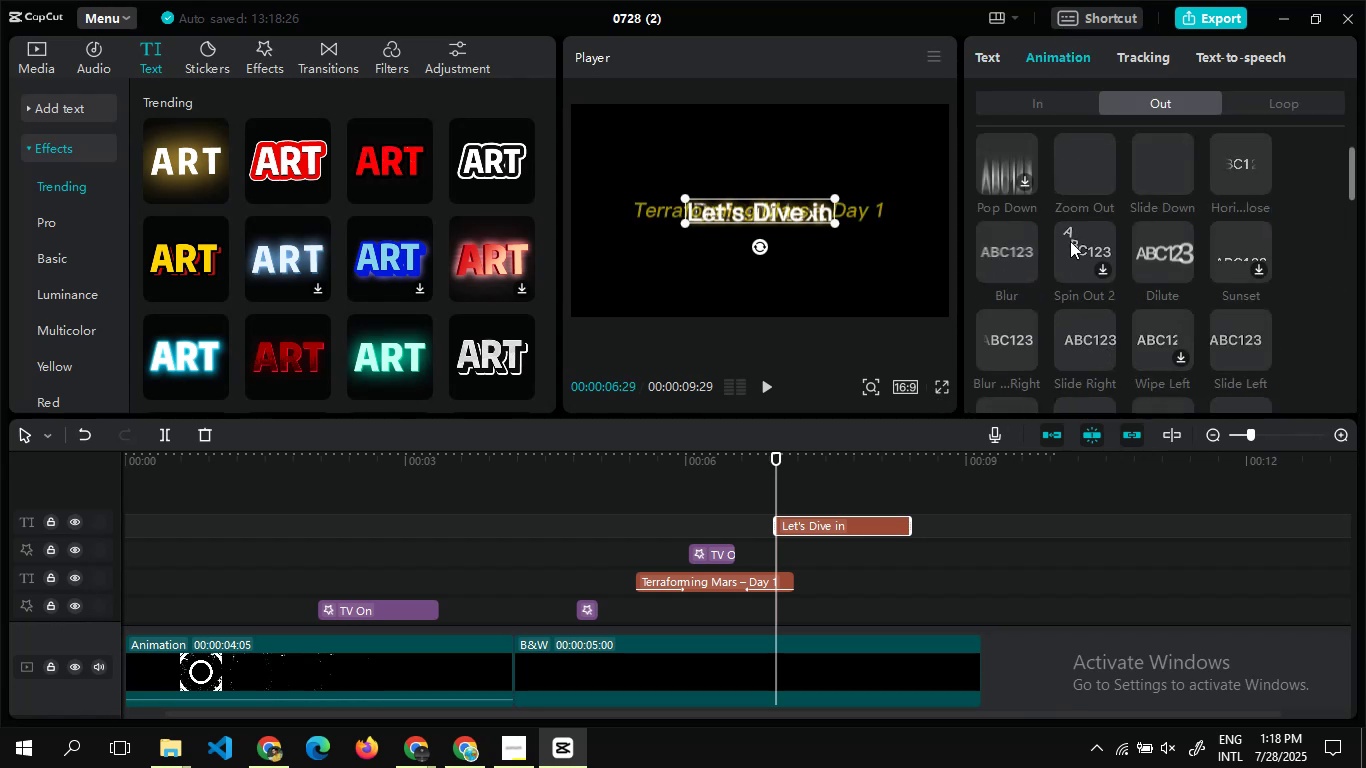 
wait(6.98)
 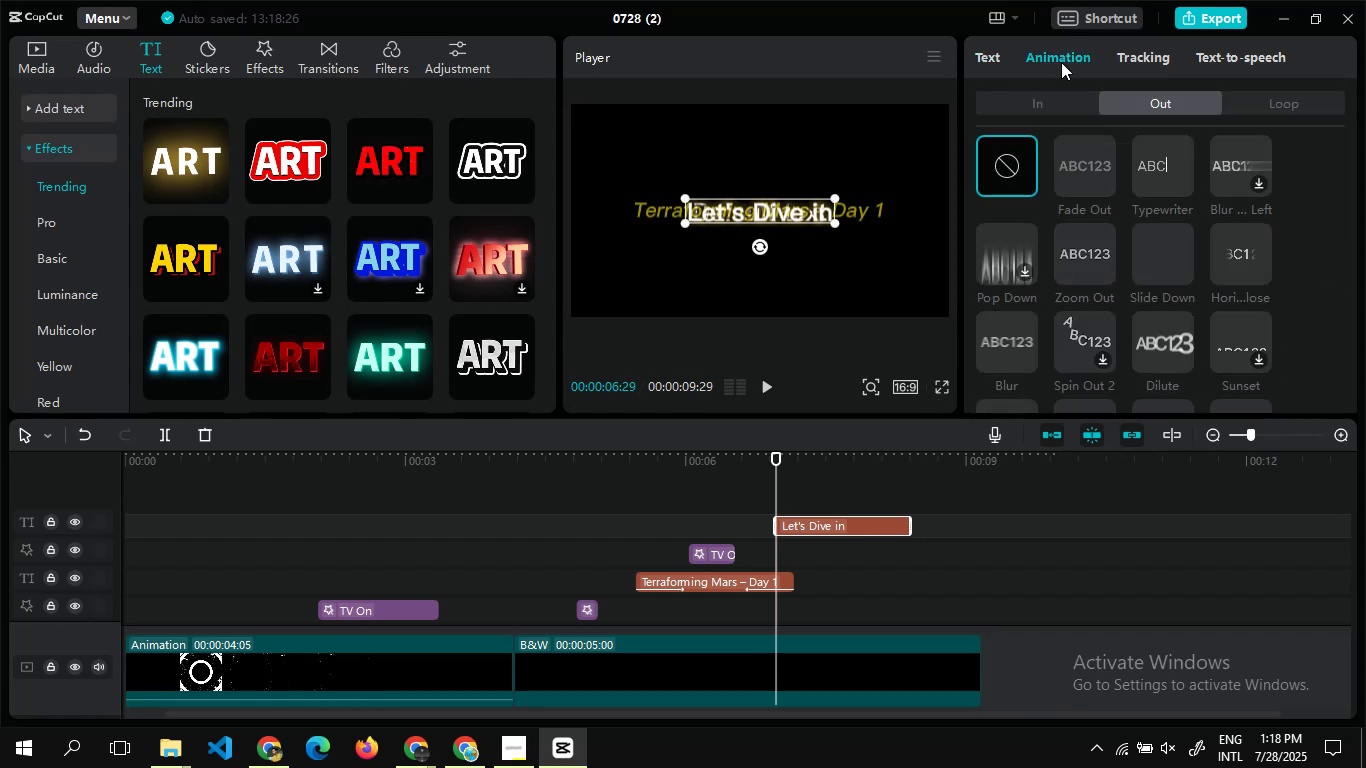 
left_click([1089, 327])
 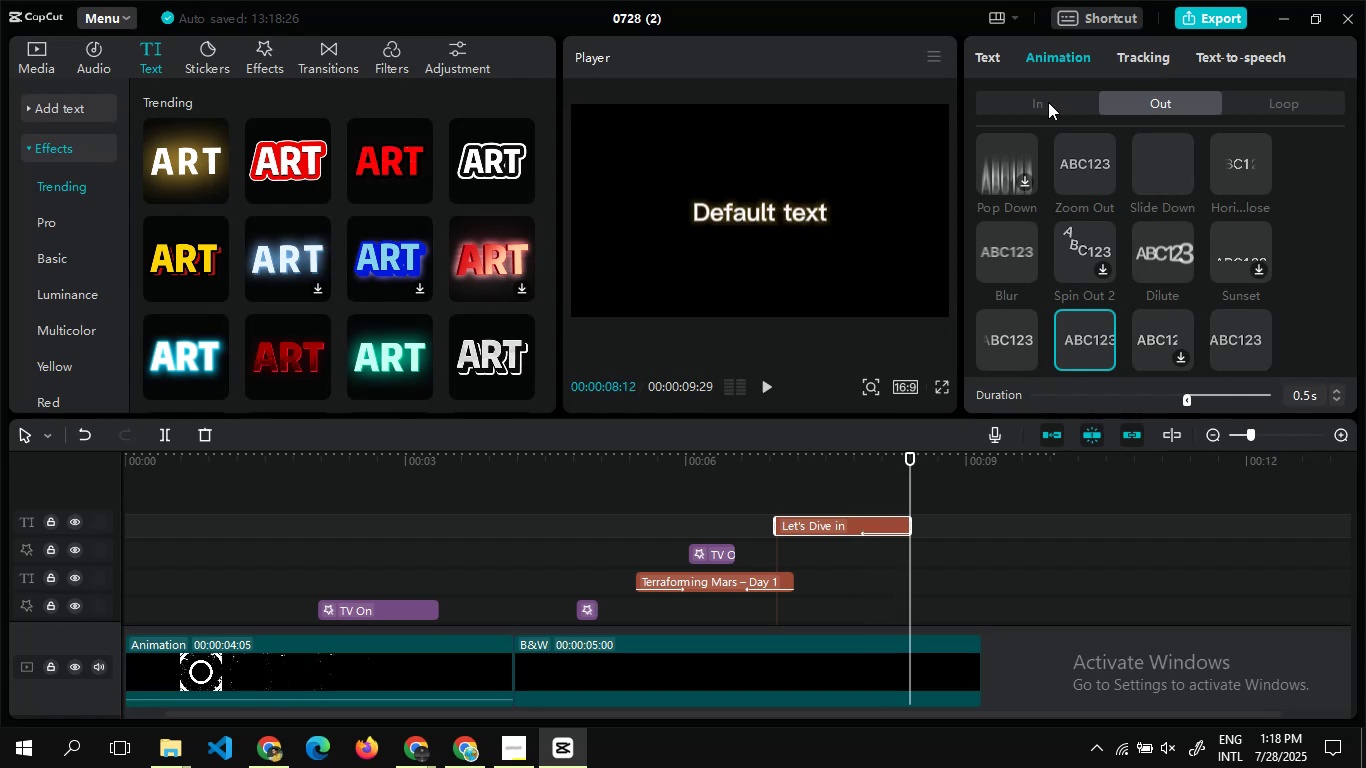 
left_click([1048, 104])
 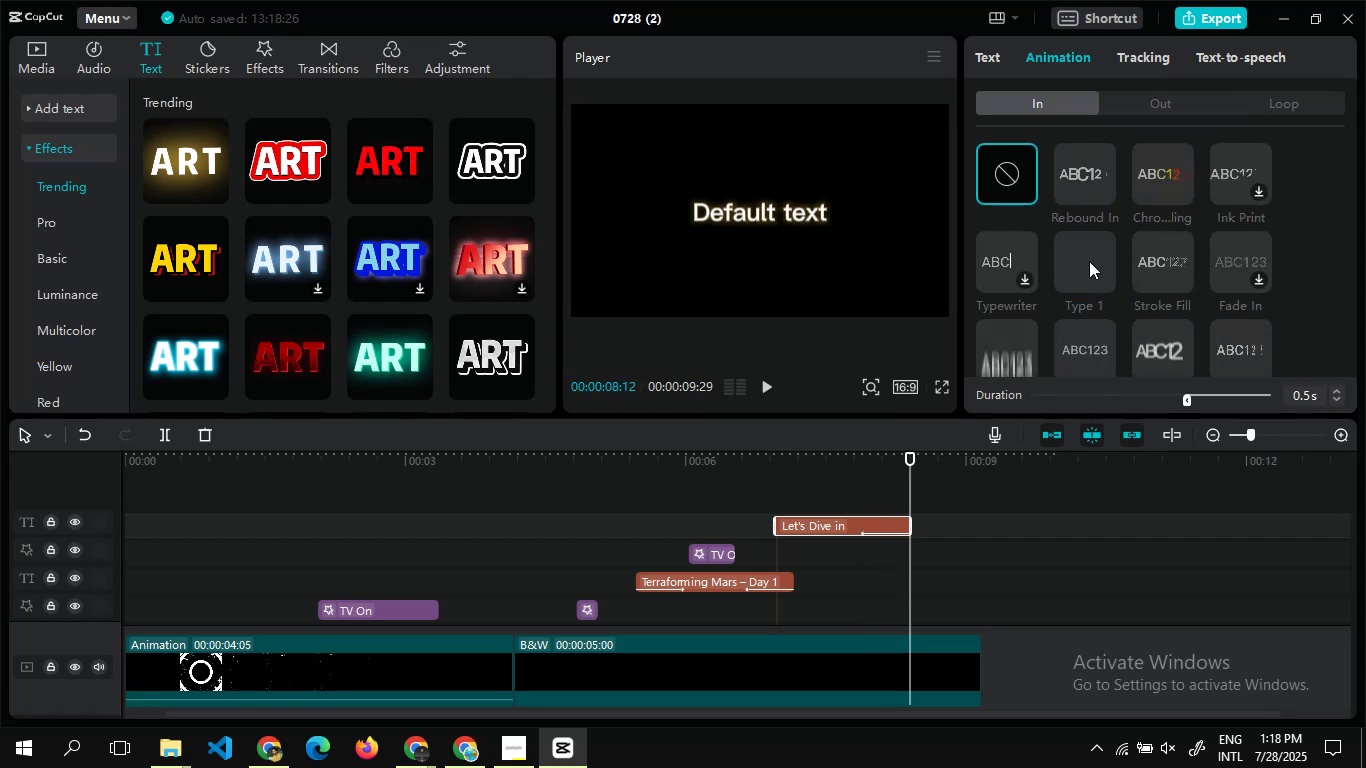 
left_click([1089, 261])
 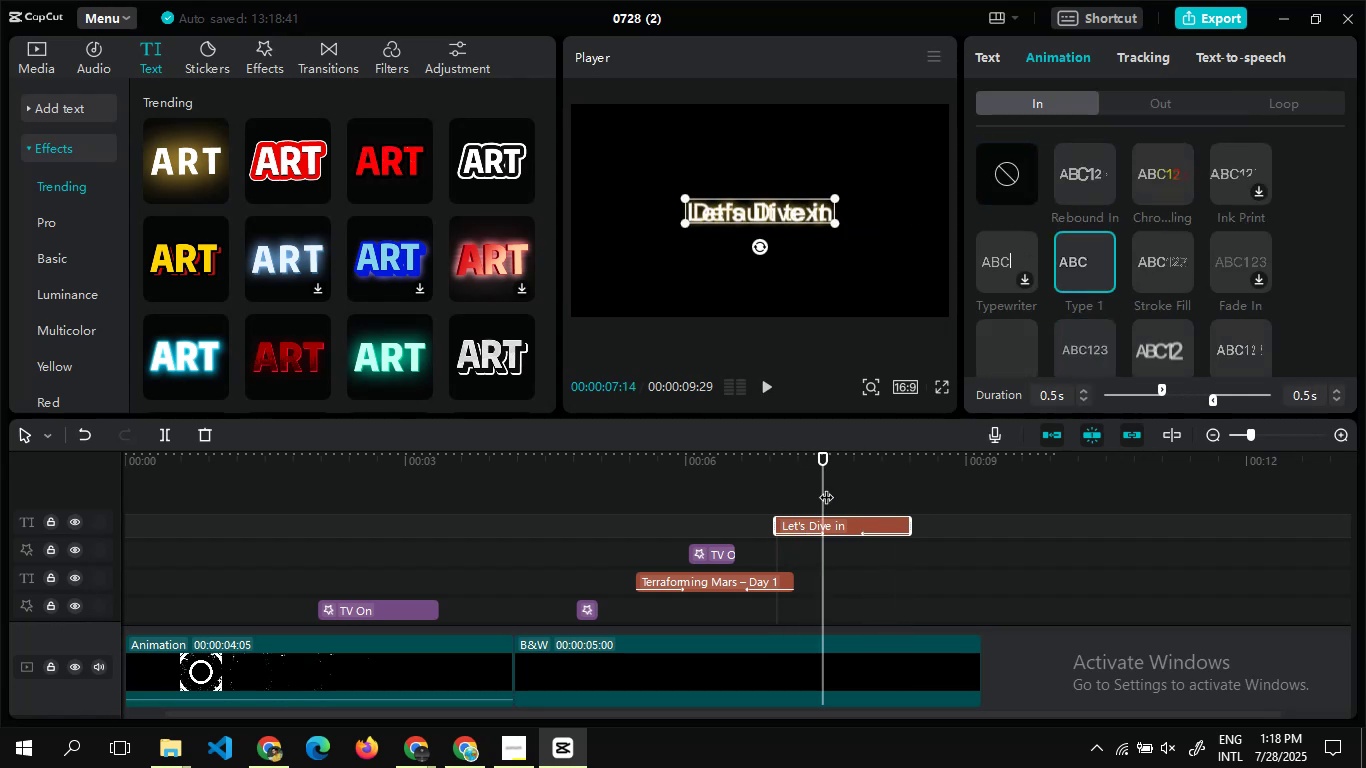 
double_click([829, 487])
 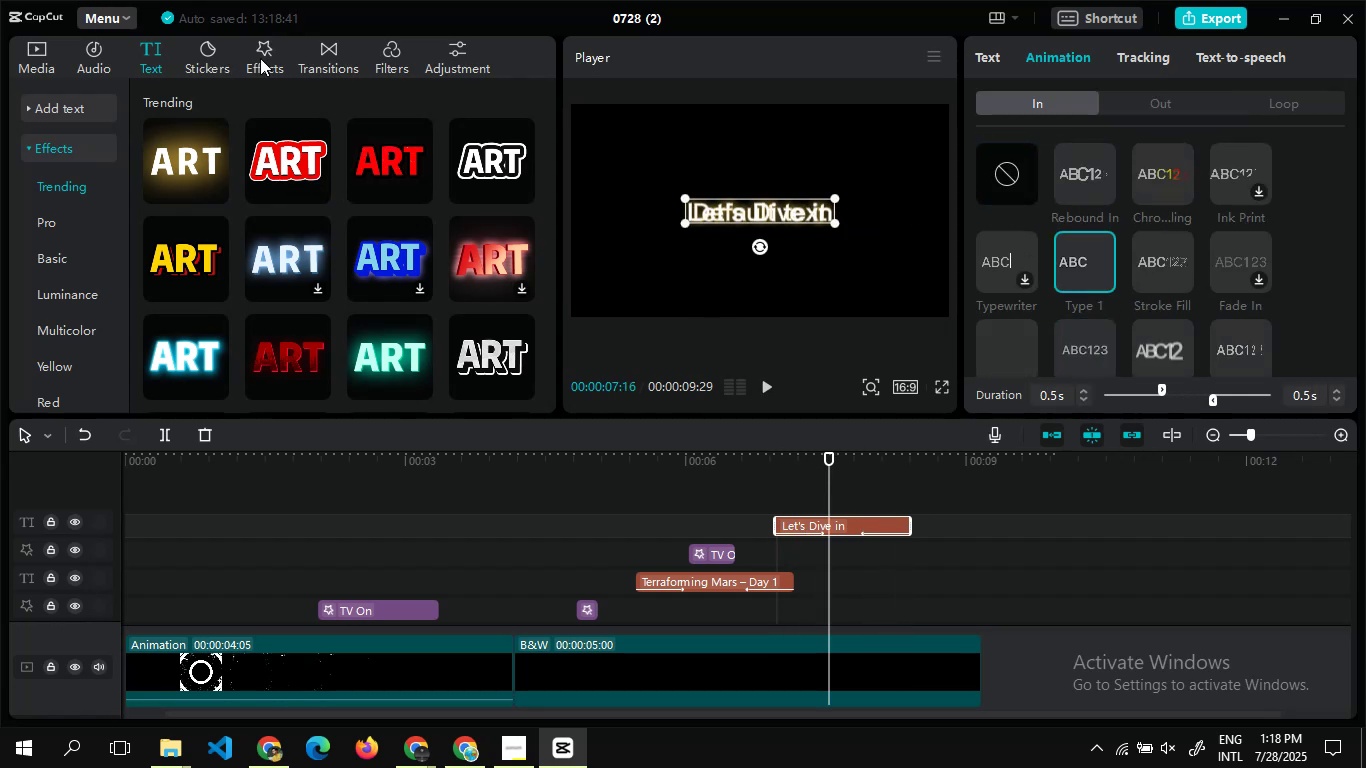 
left_click([319, 49])
 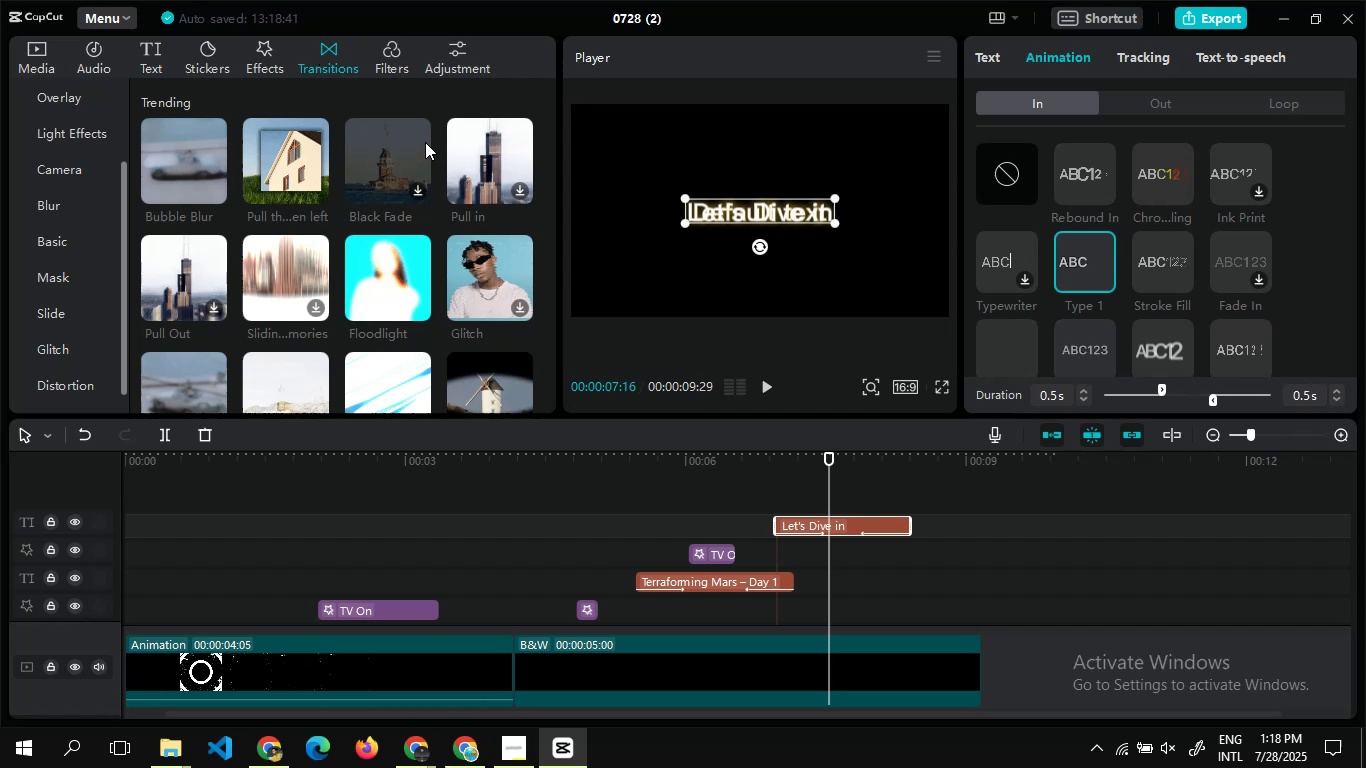 
mouse_move([217, 172])
 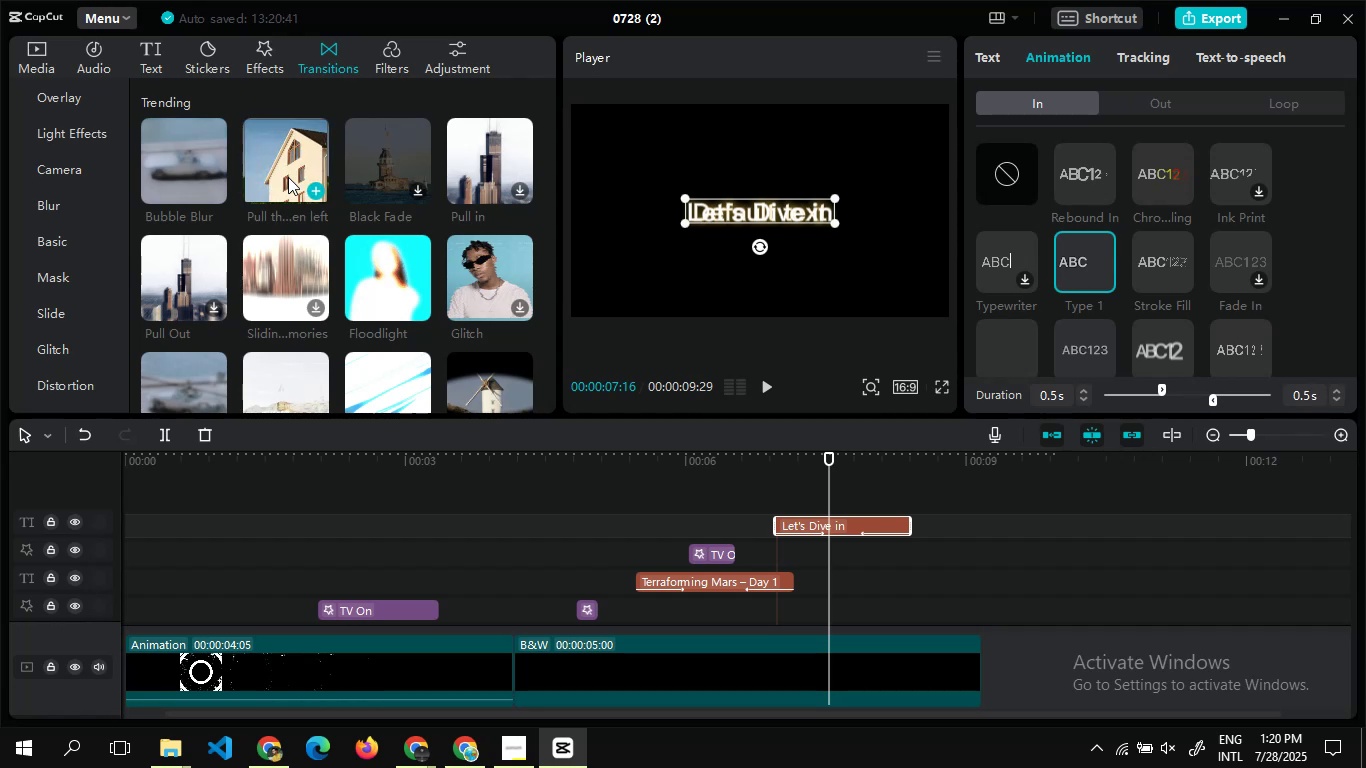 
wait(121.93)
 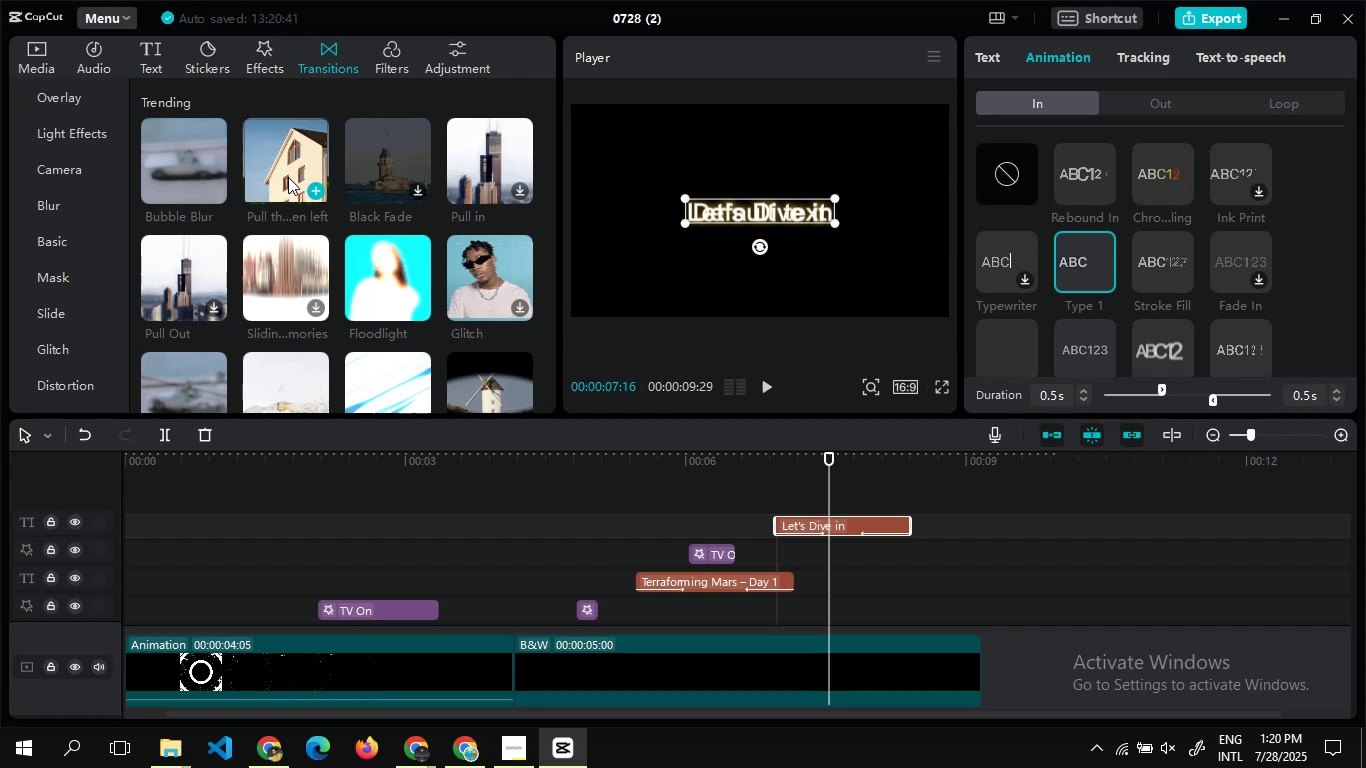 
left_click_drag(start_coordinate=[978, 648], to_coordinate=[911, 630])
 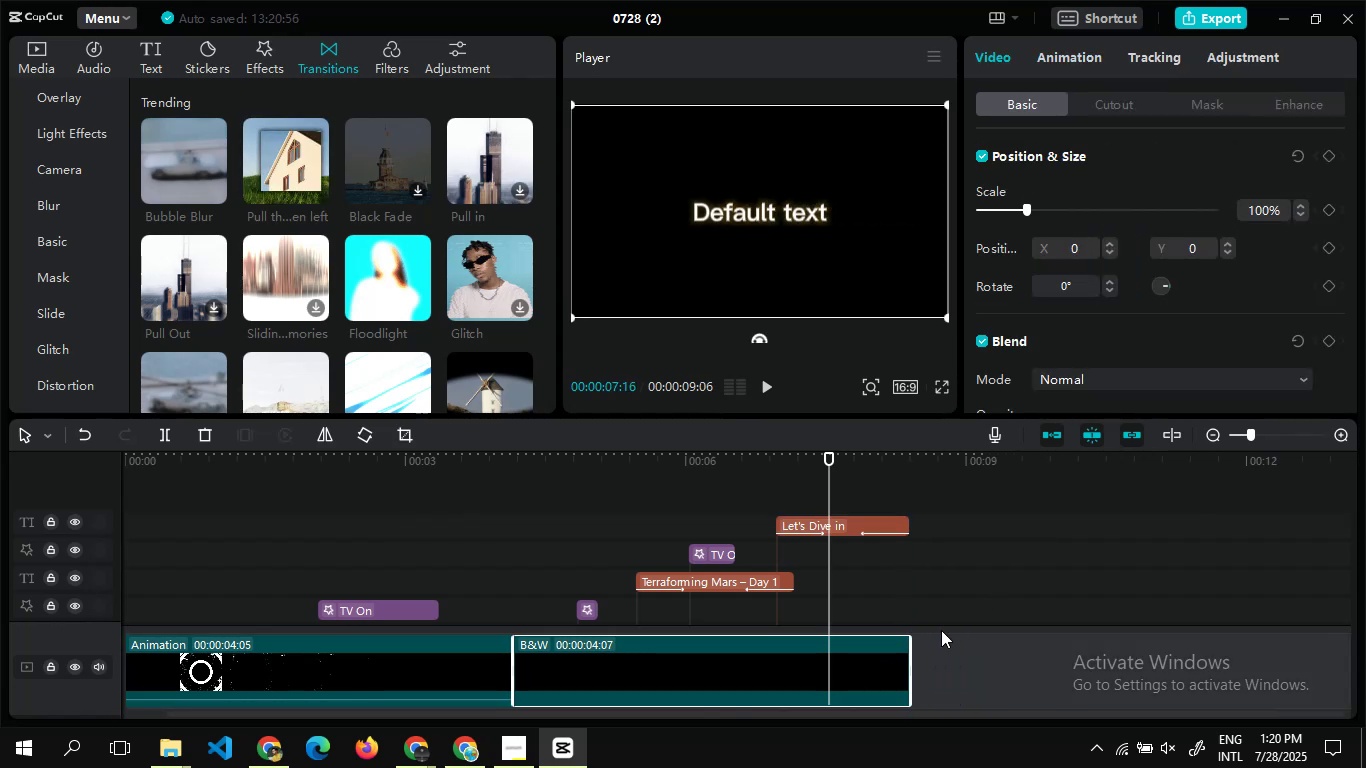 
left_click([941, 630])
 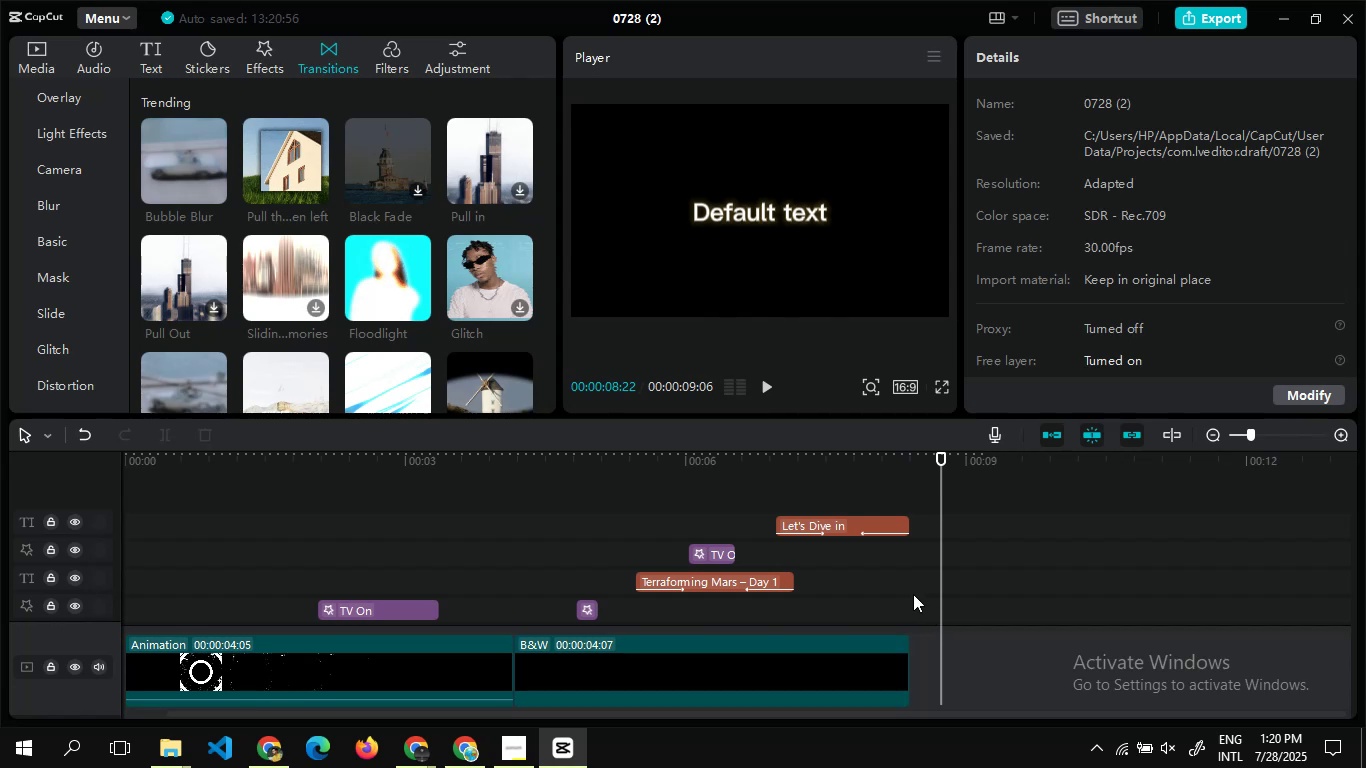 
double_click([913, 594])
 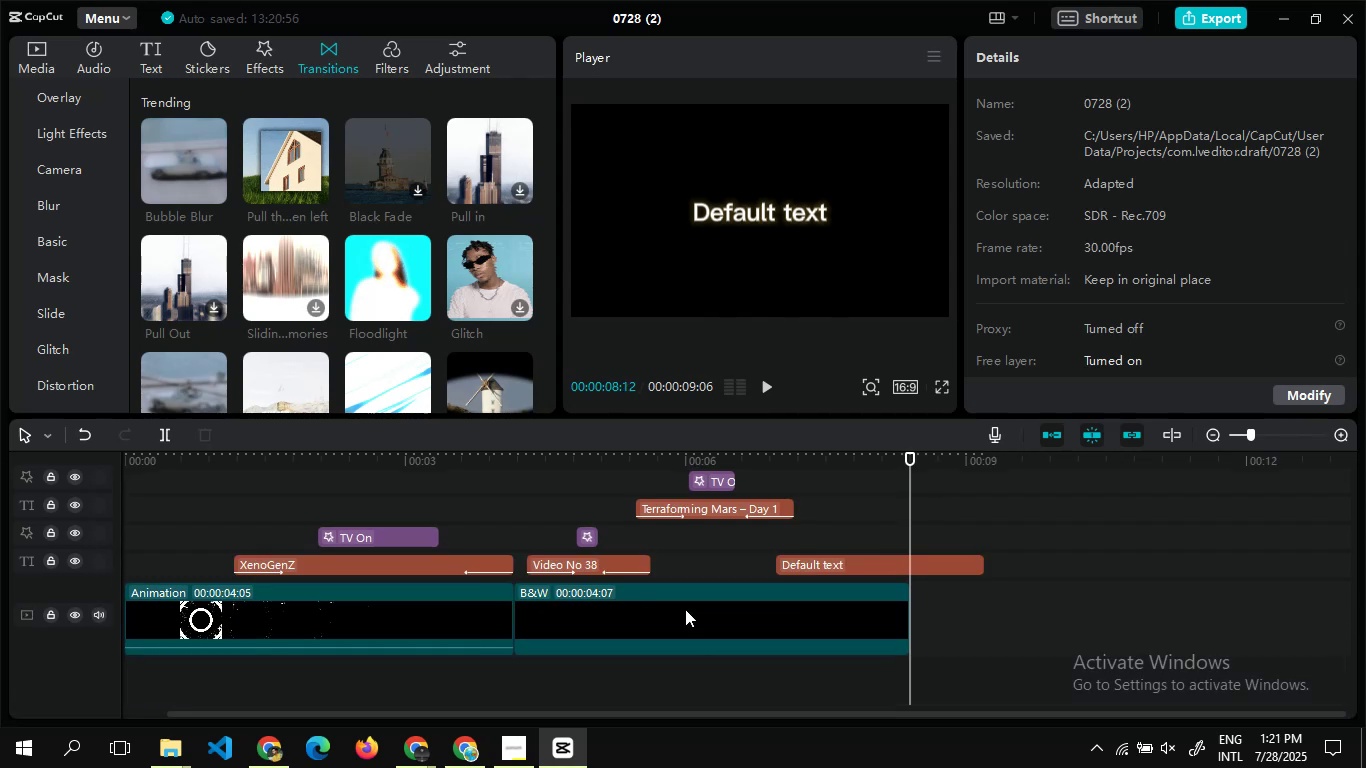 
wait(7.84)
 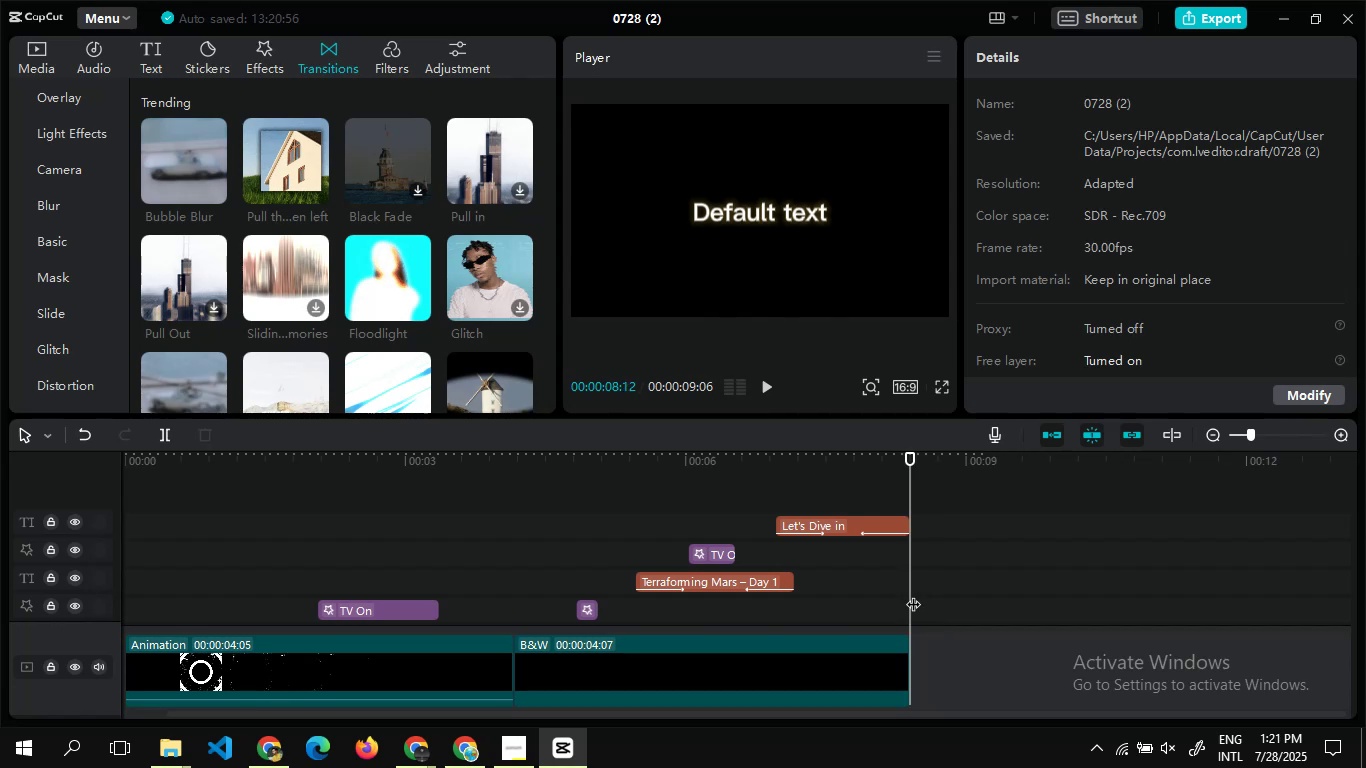 
left_click([847, 580])
 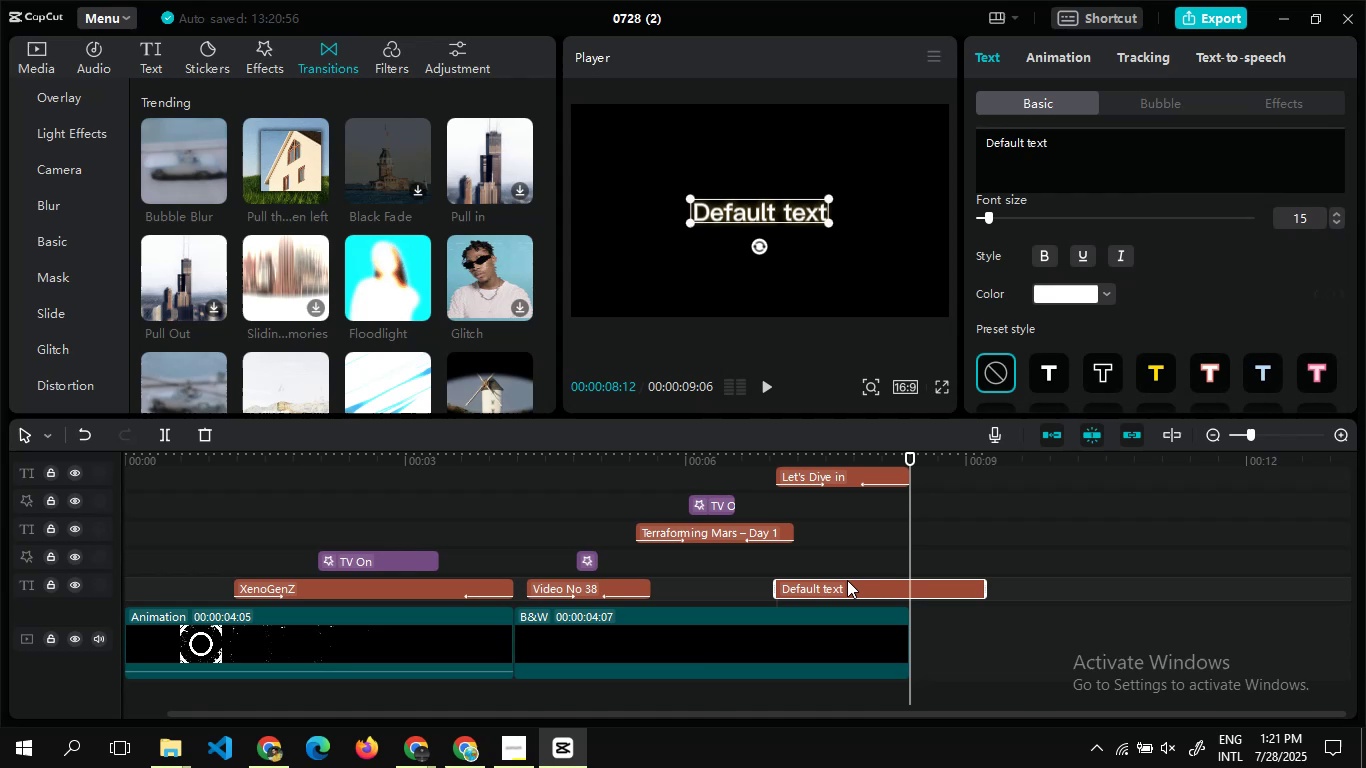 
key(Delete)
 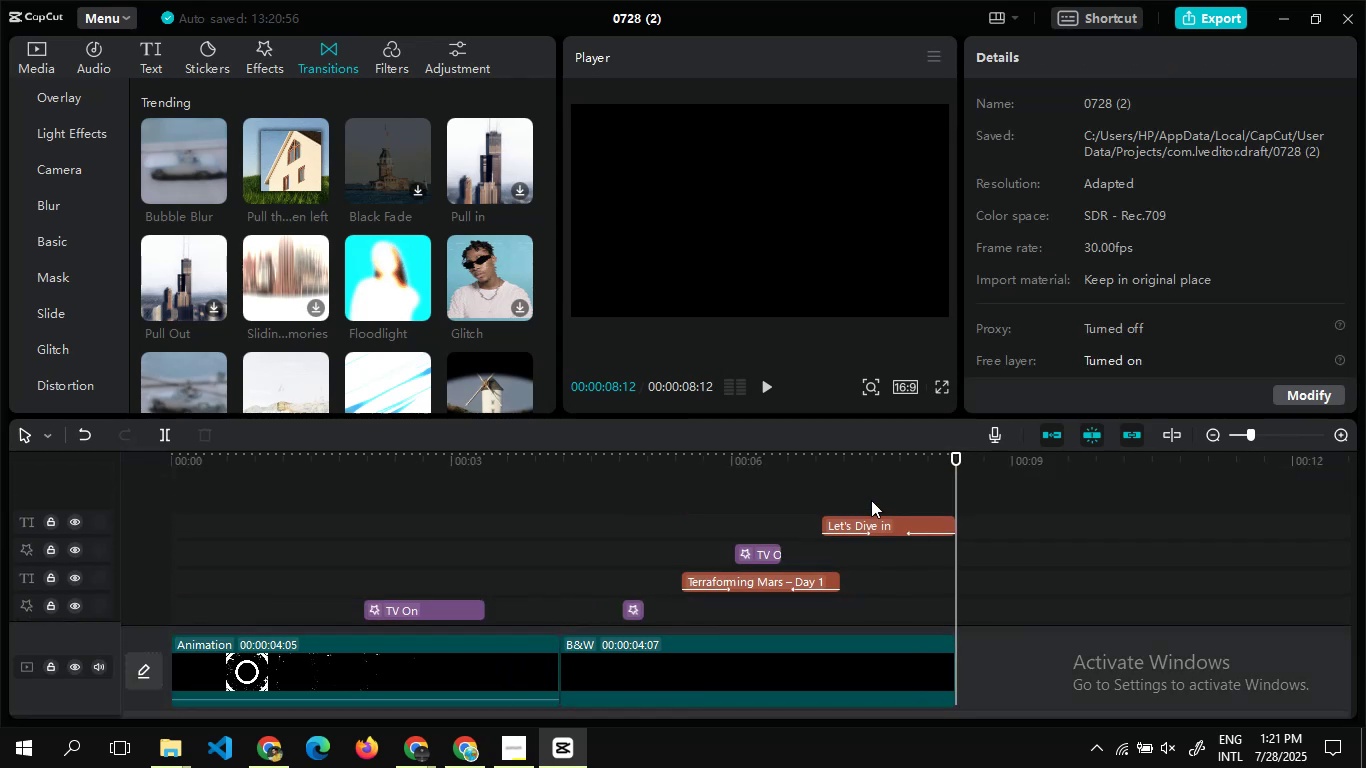 
double_click([872, 500])
 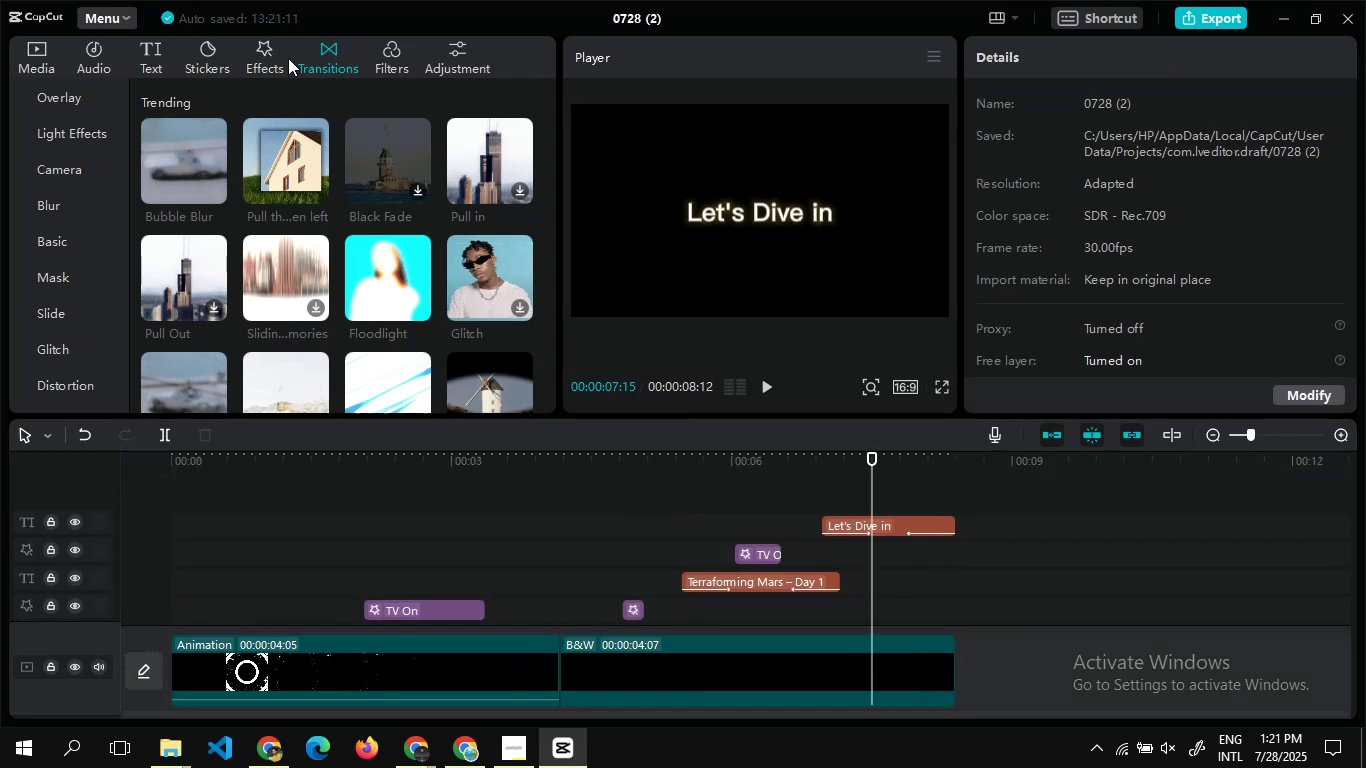 
left_click([266, 54])
 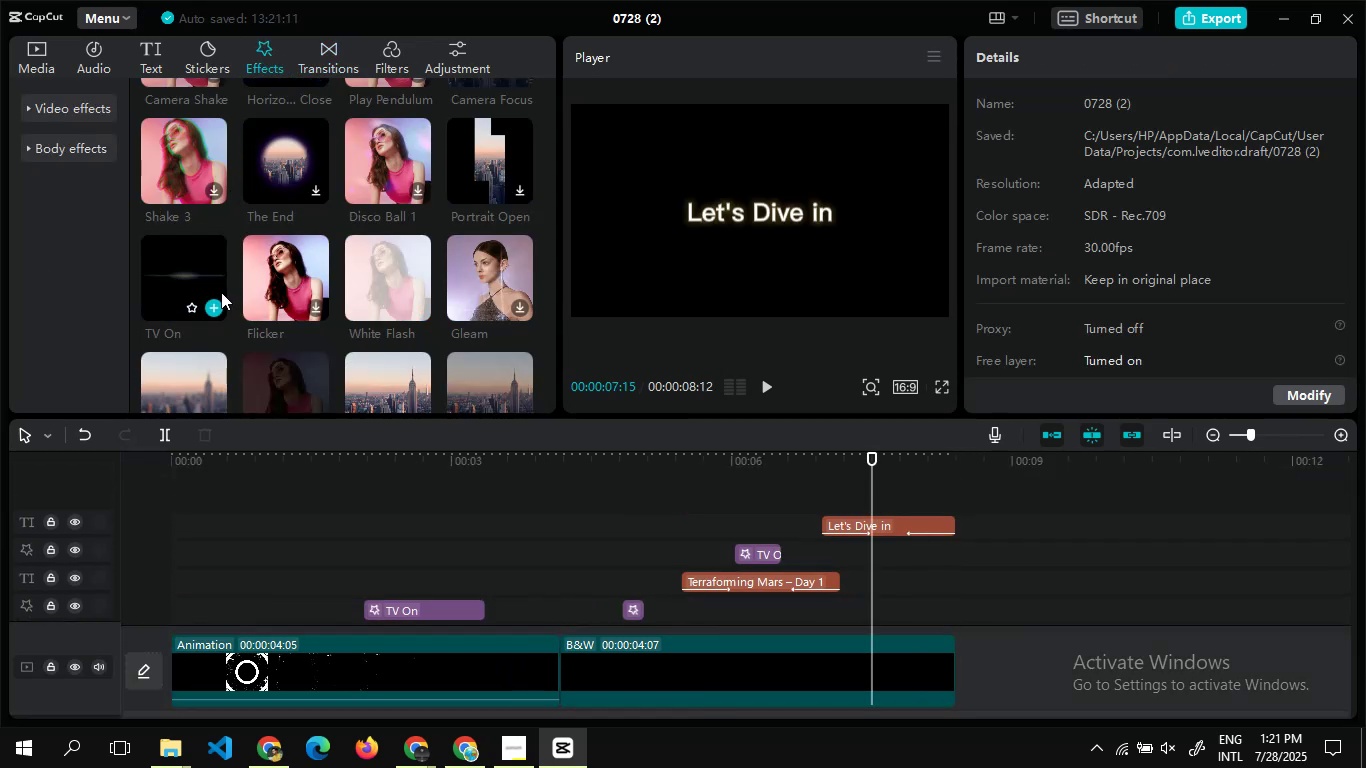 
left_click([217, 305])
 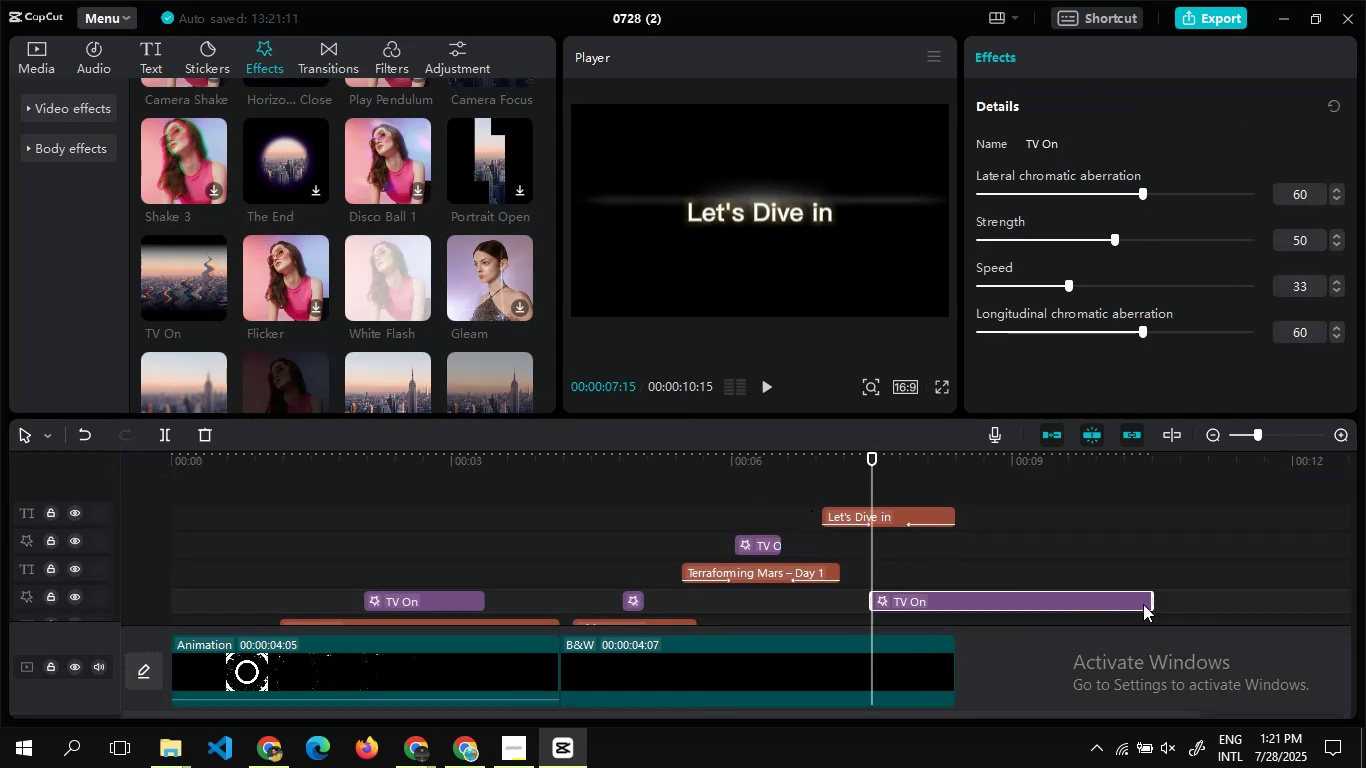 
left_click_drag(start_coordinate=[1151, 604], to_coordinate=[896, 606])
 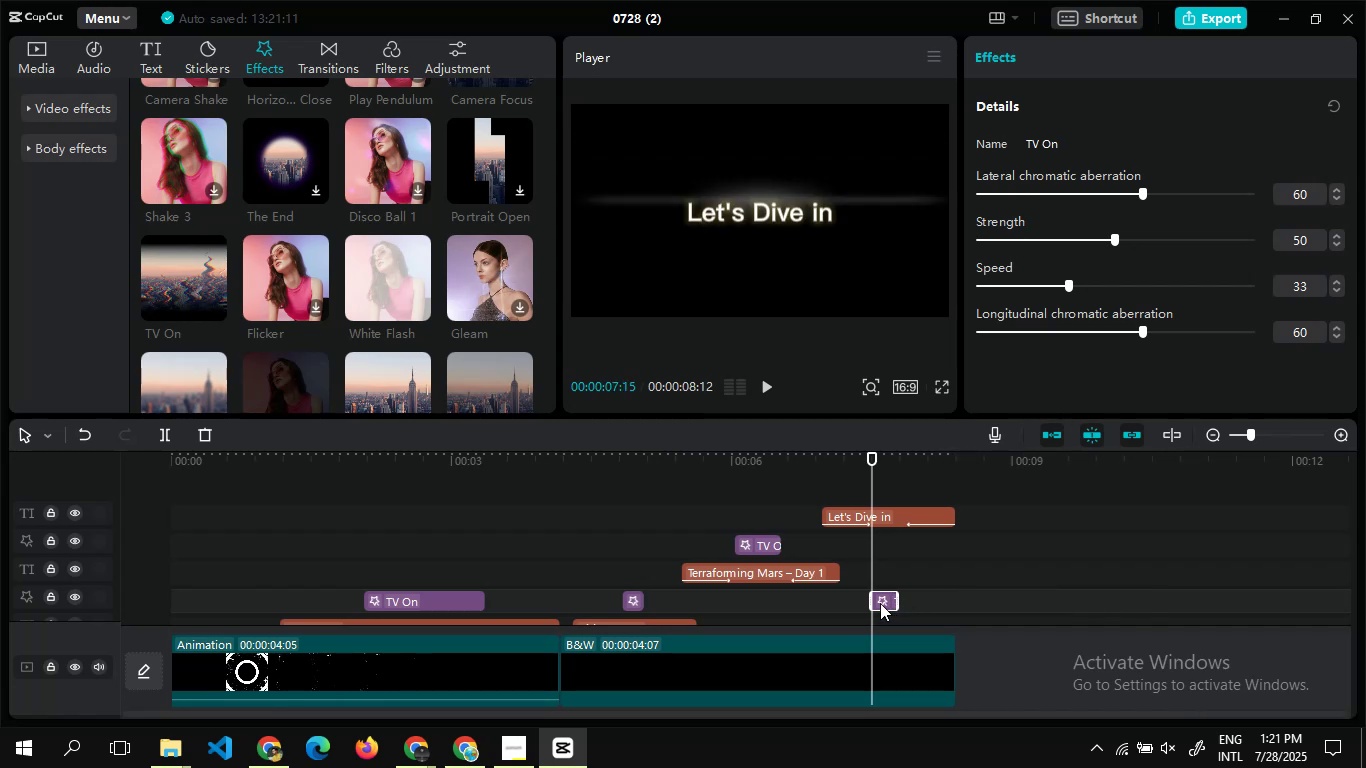 
left_click_drag(start_coordinate=[880, 603], to_coordinate=[885, 508])
 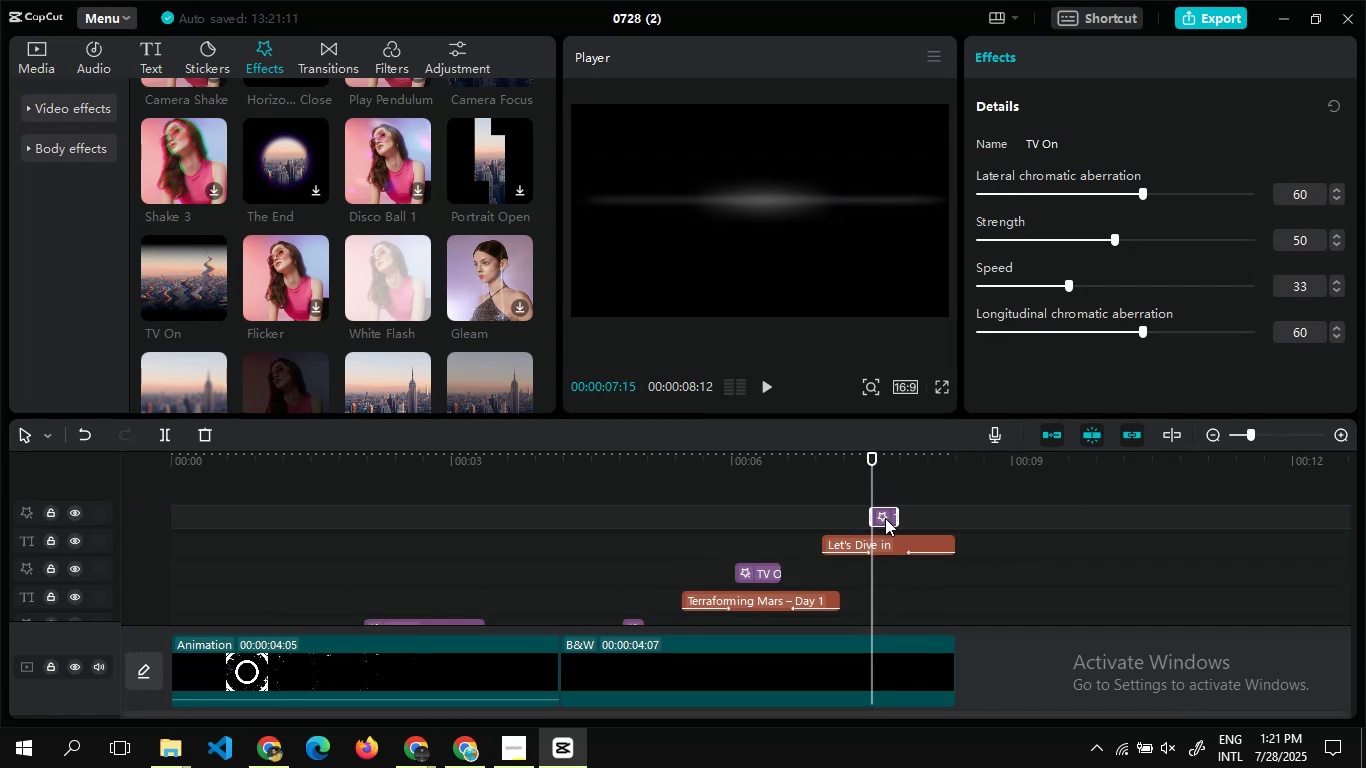 
left_click_drag(start_coordinate=[885, 518], to_coordinate=[891, 519])
 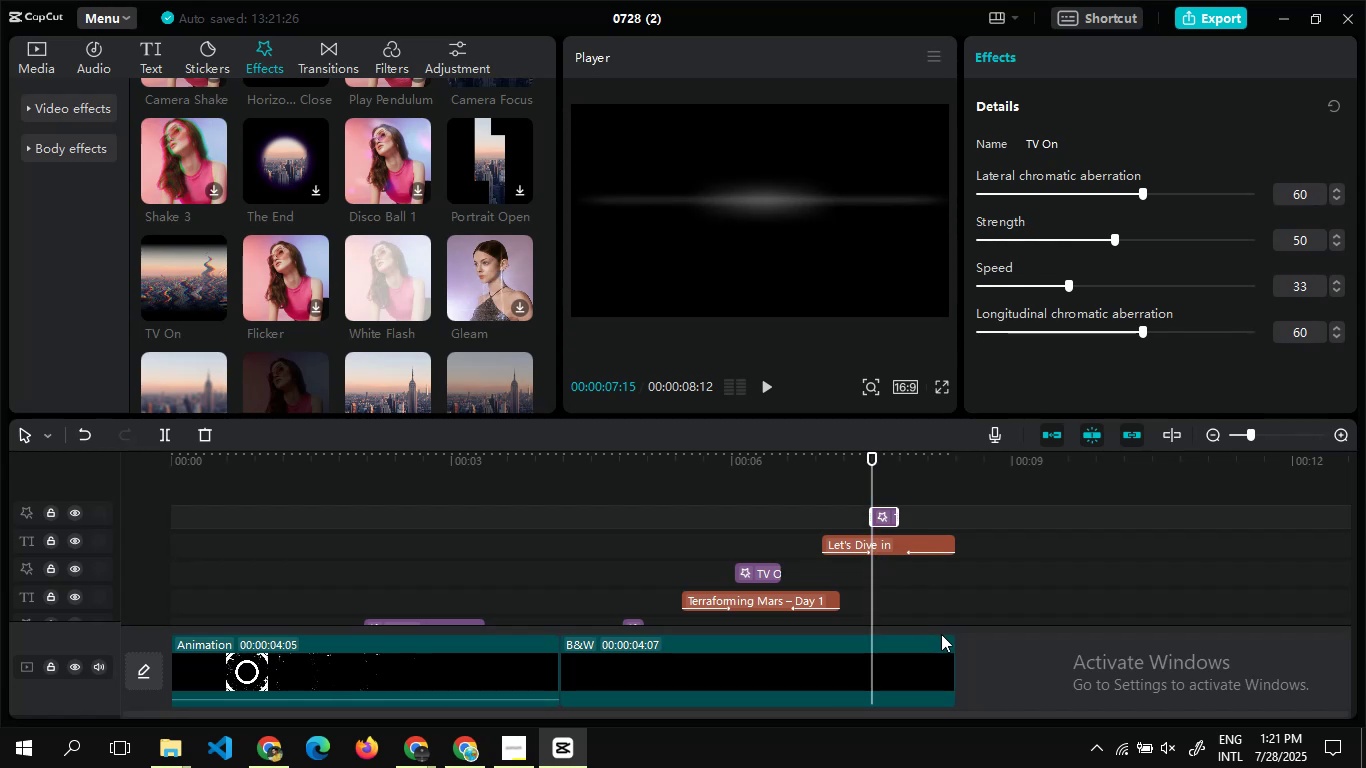 
left_click_drag(start_coordinate=[982, 649], to_coordinate=[913, 569])
 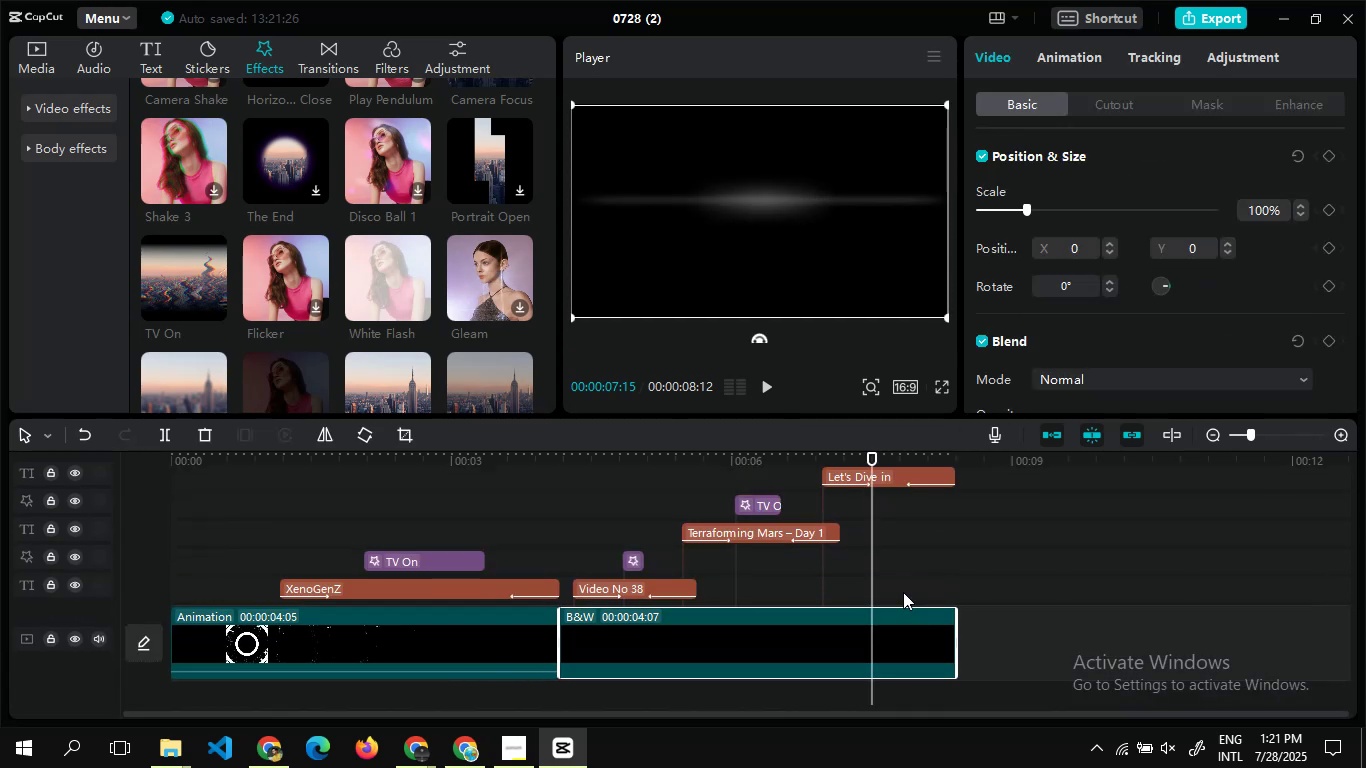 
mouse_move([961, 533])
 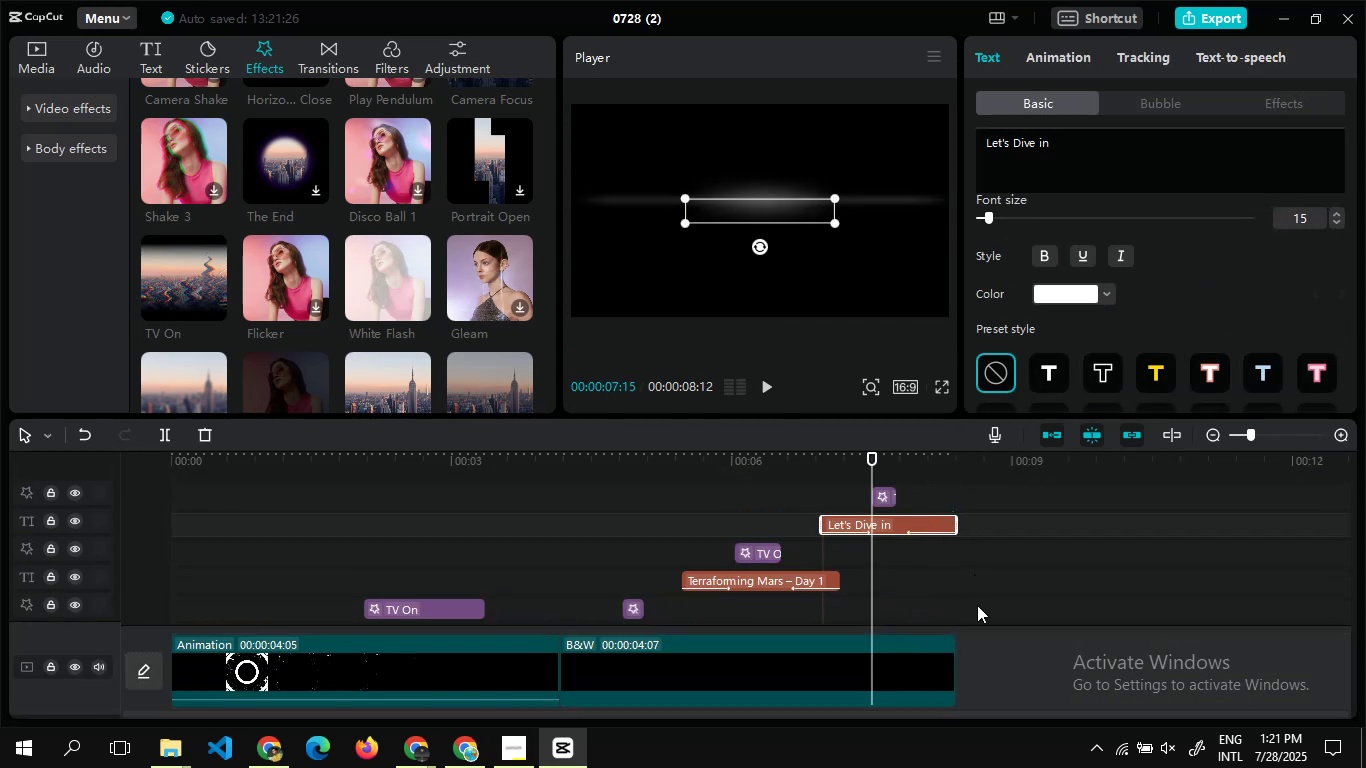 
left_click([977, 605])
 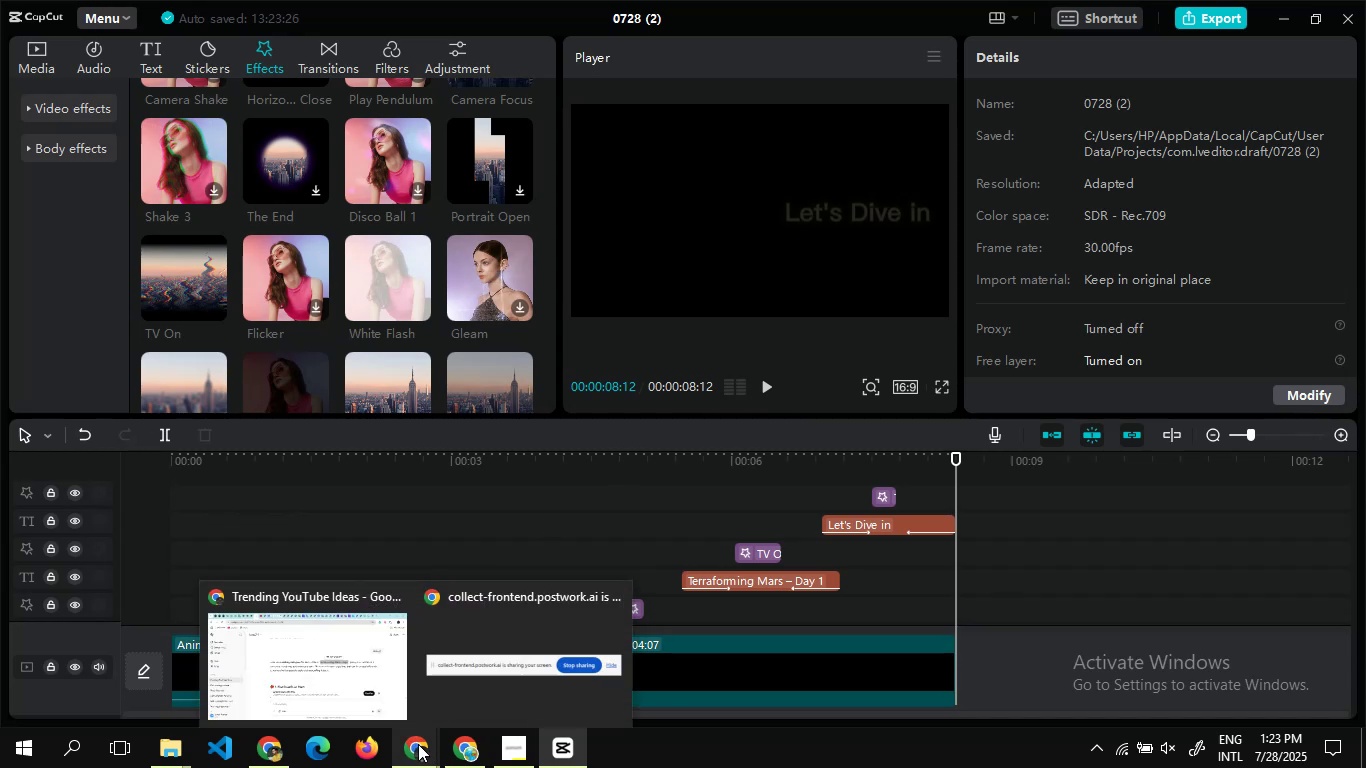 
wait(119.45)
 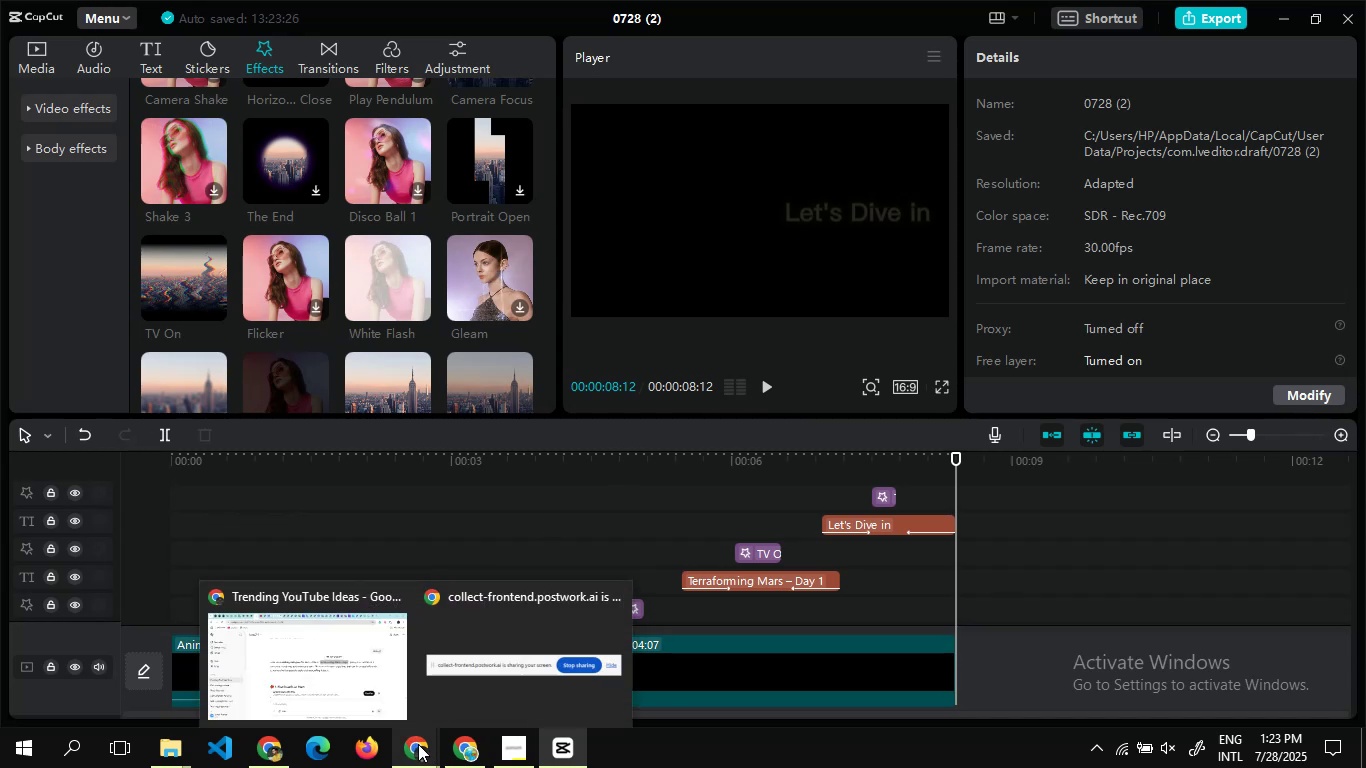 
left_click([272, 745])
 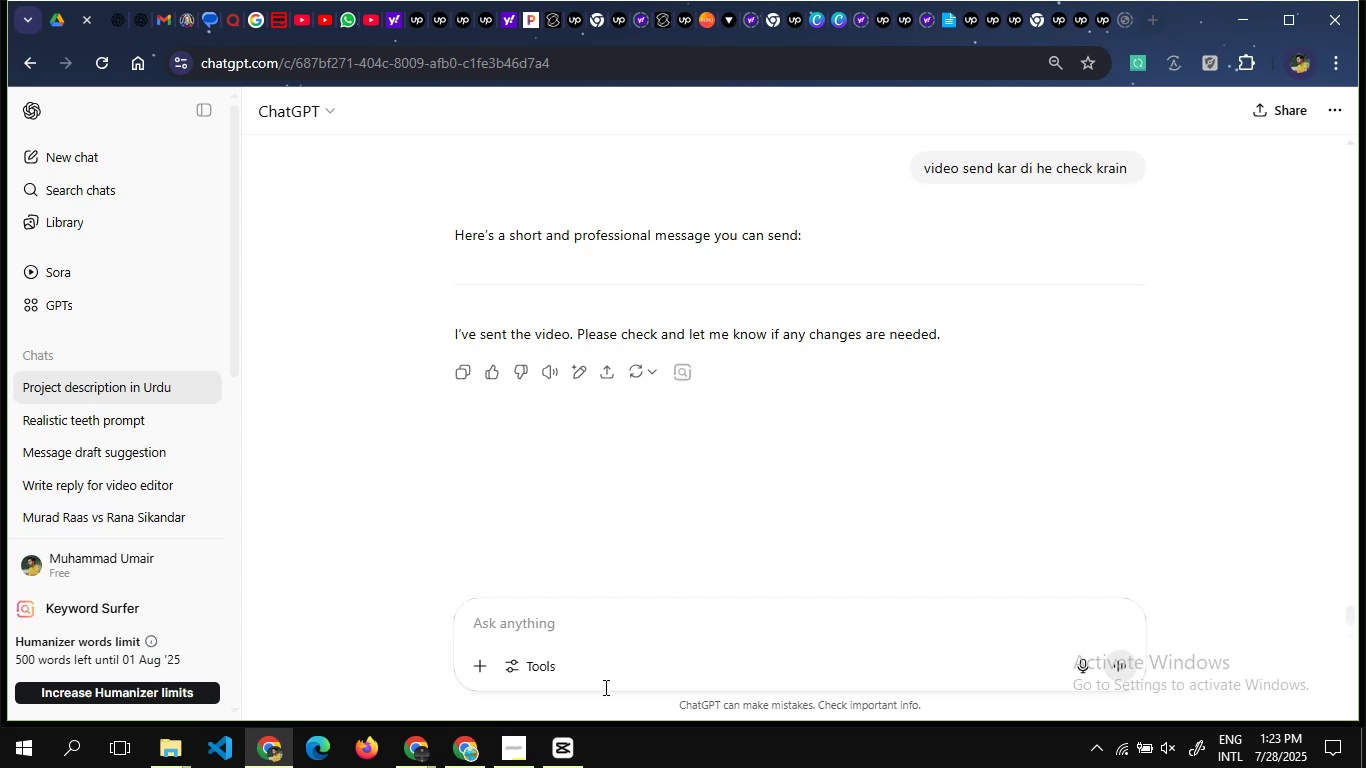 
left_click([415, 744])
 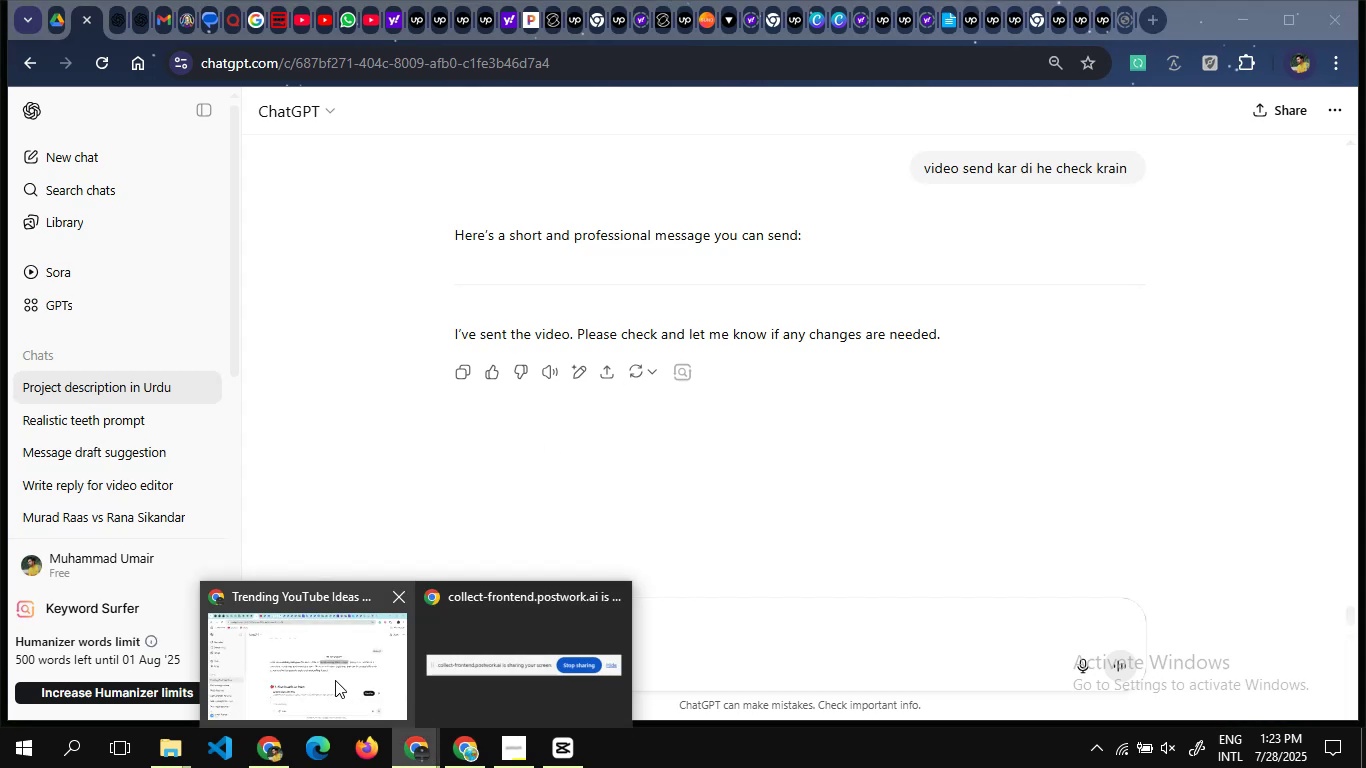 
left_click([335, 680])
 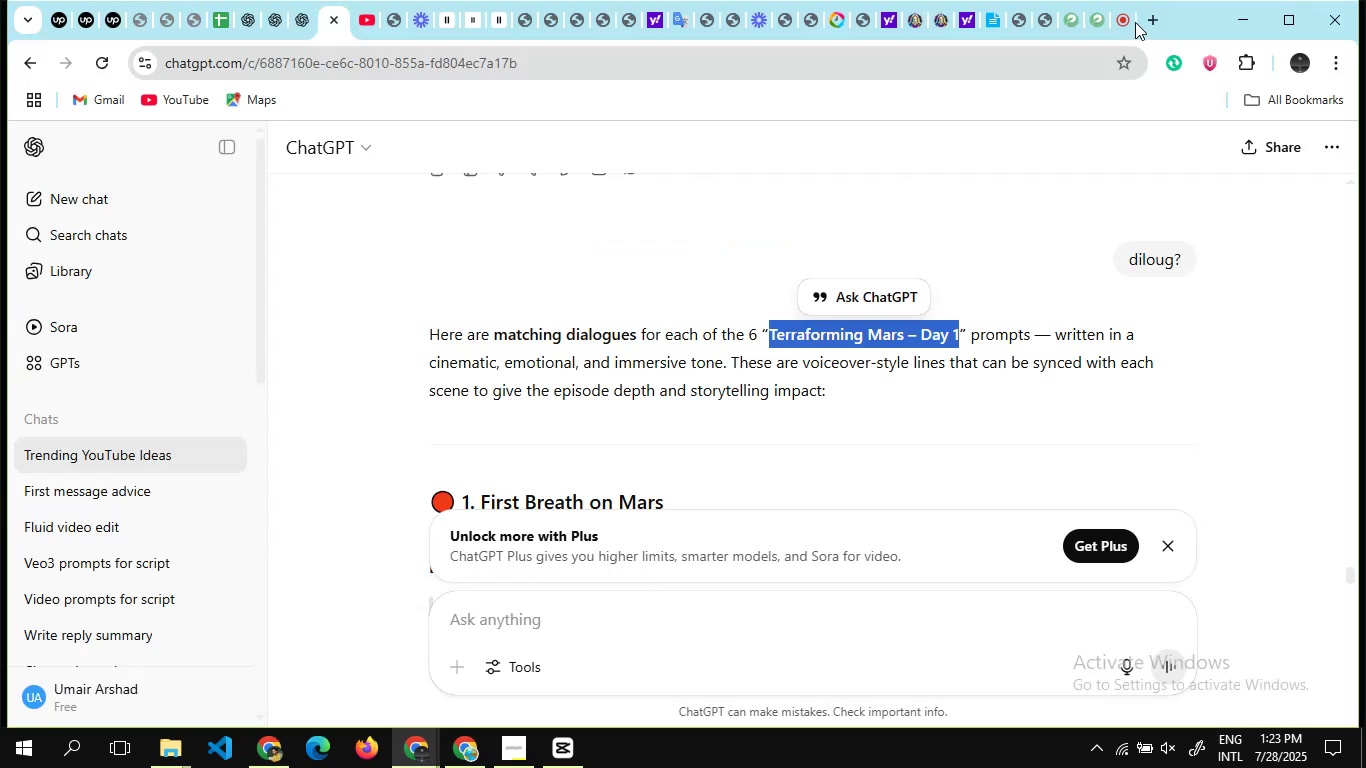 
left_click([1128, 22])
 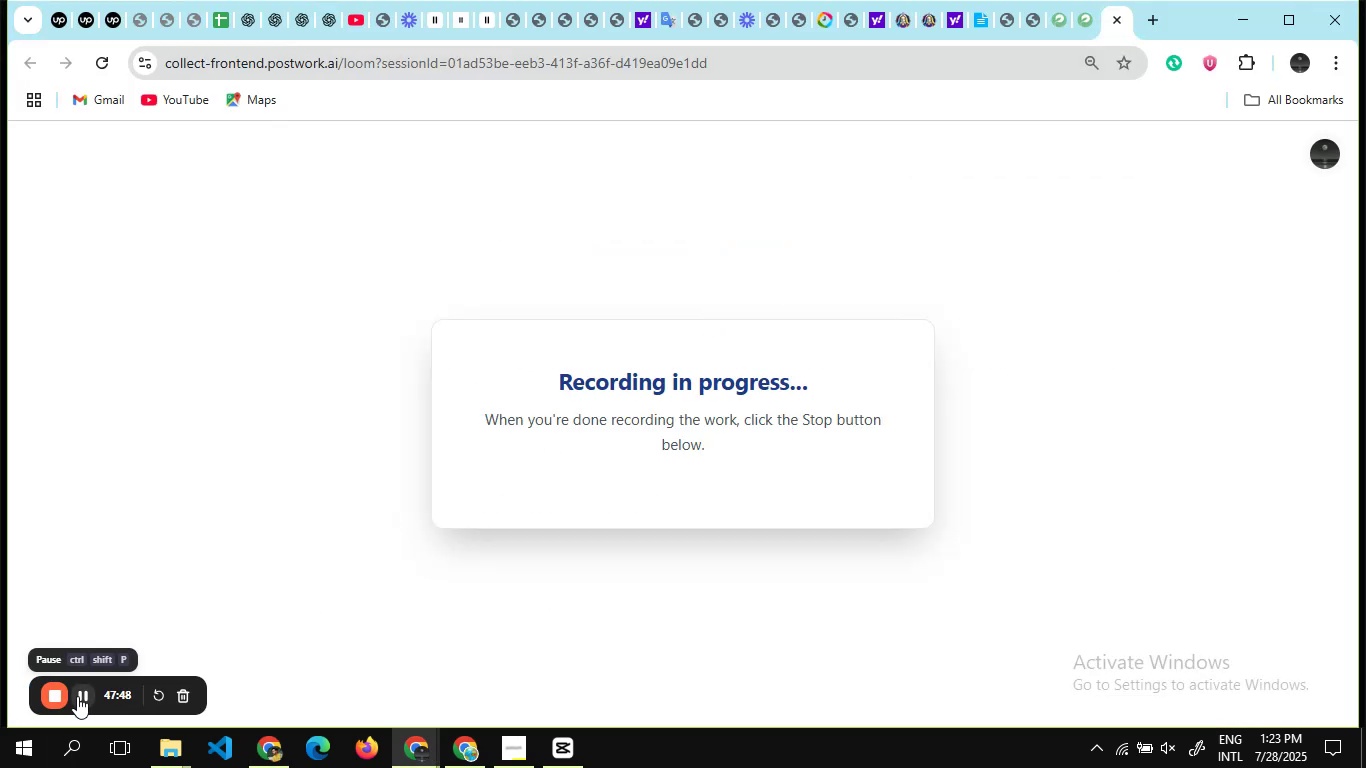 
left_click([77, 696])
 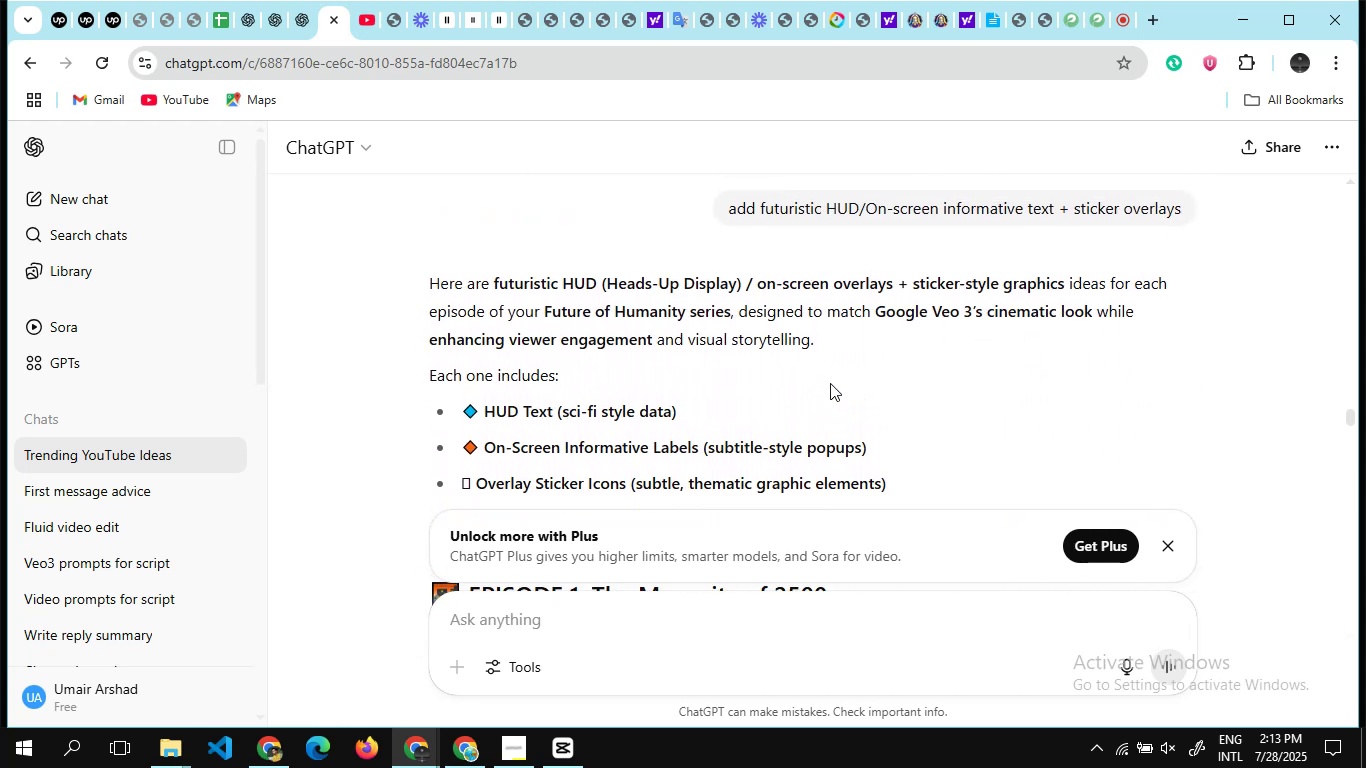 
wait(92.66)
 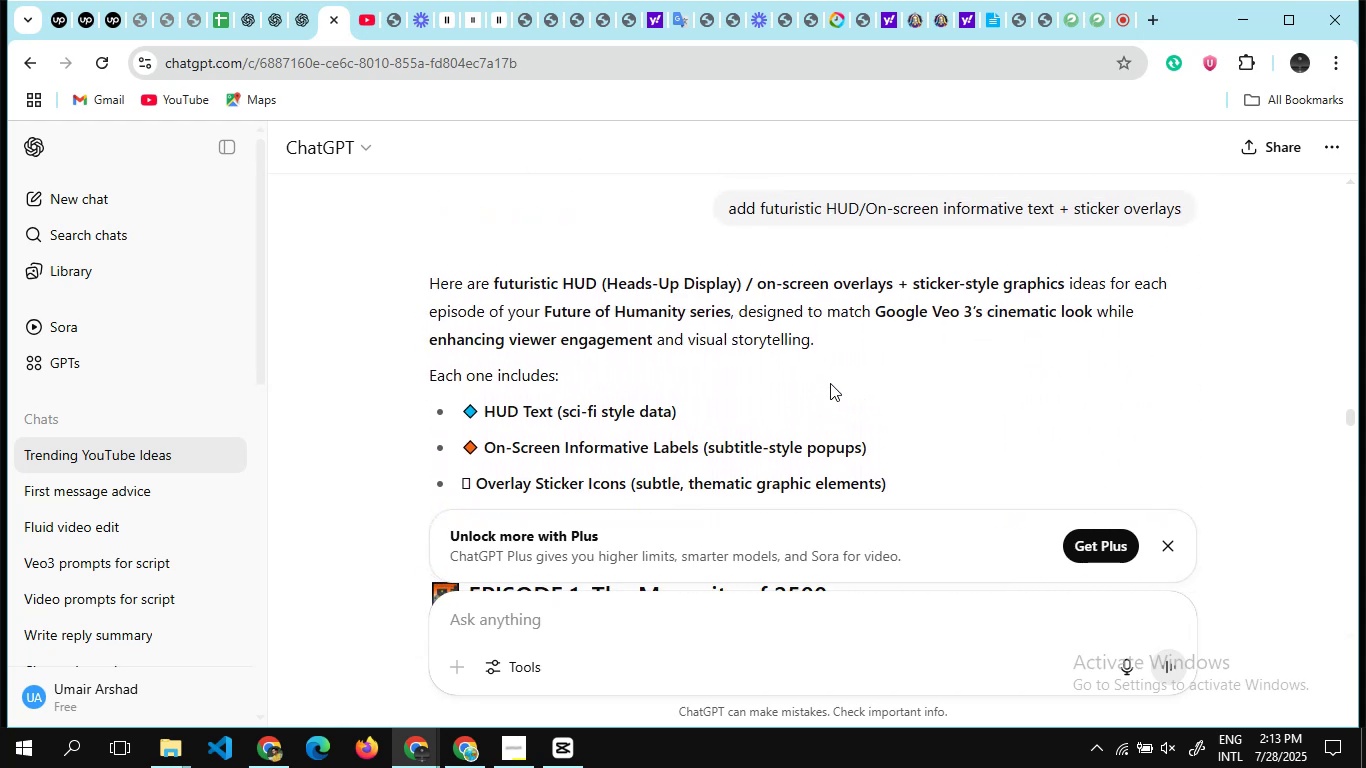 
left_click([81, 691])
 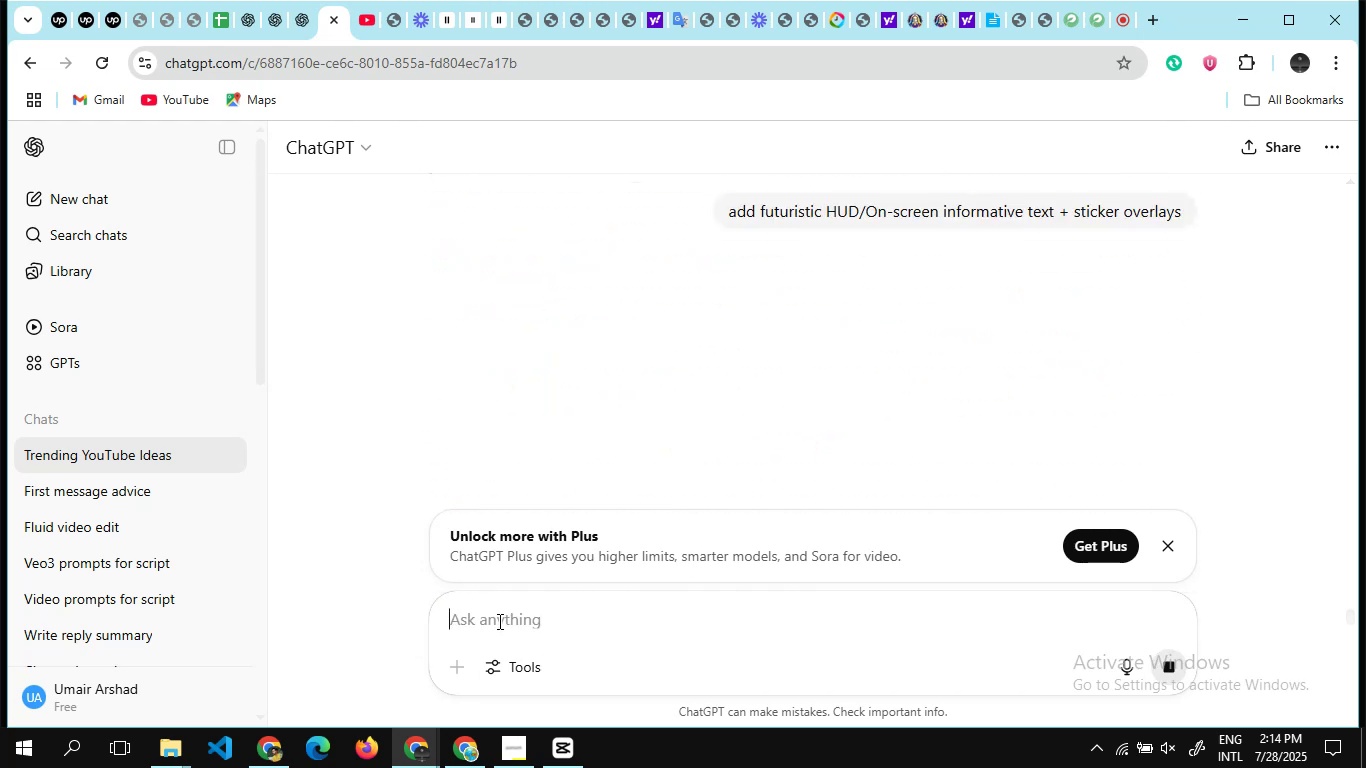 
left_click([76, 696])
 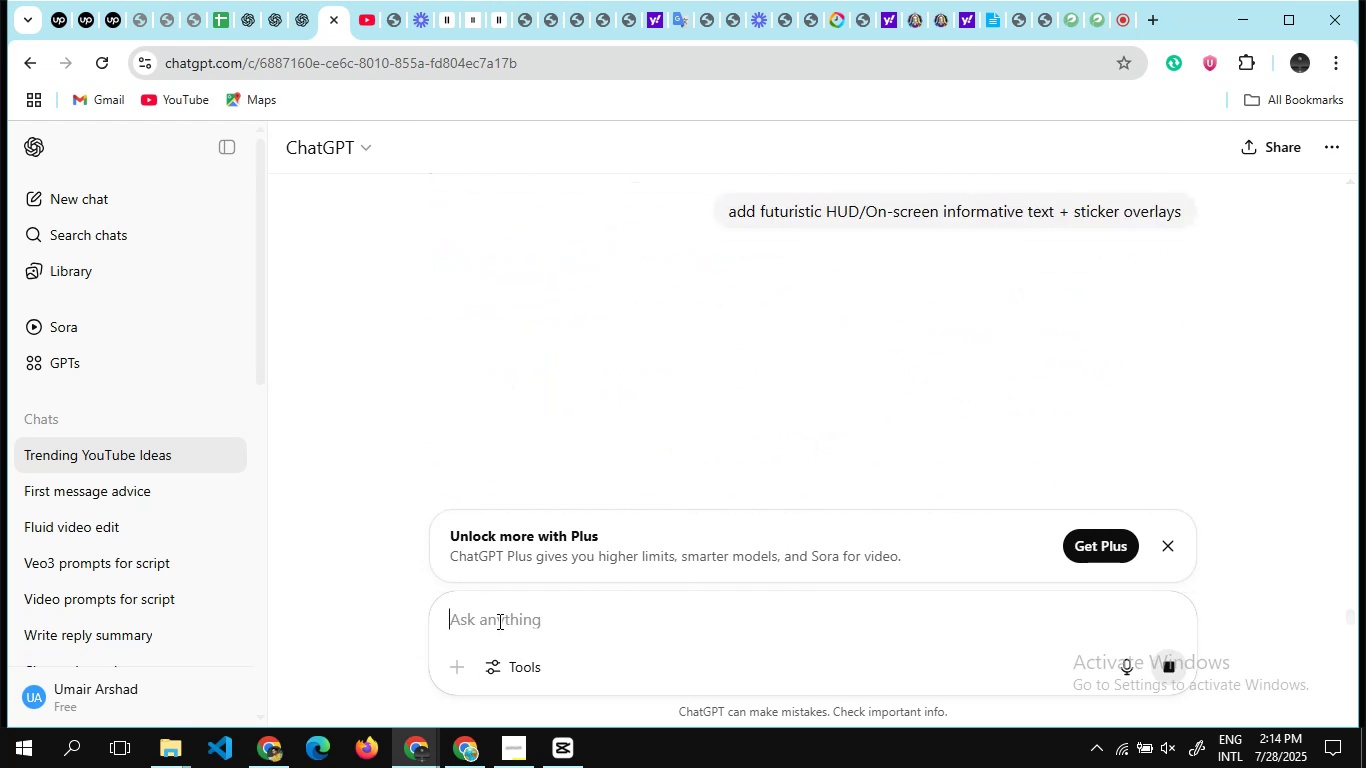 